 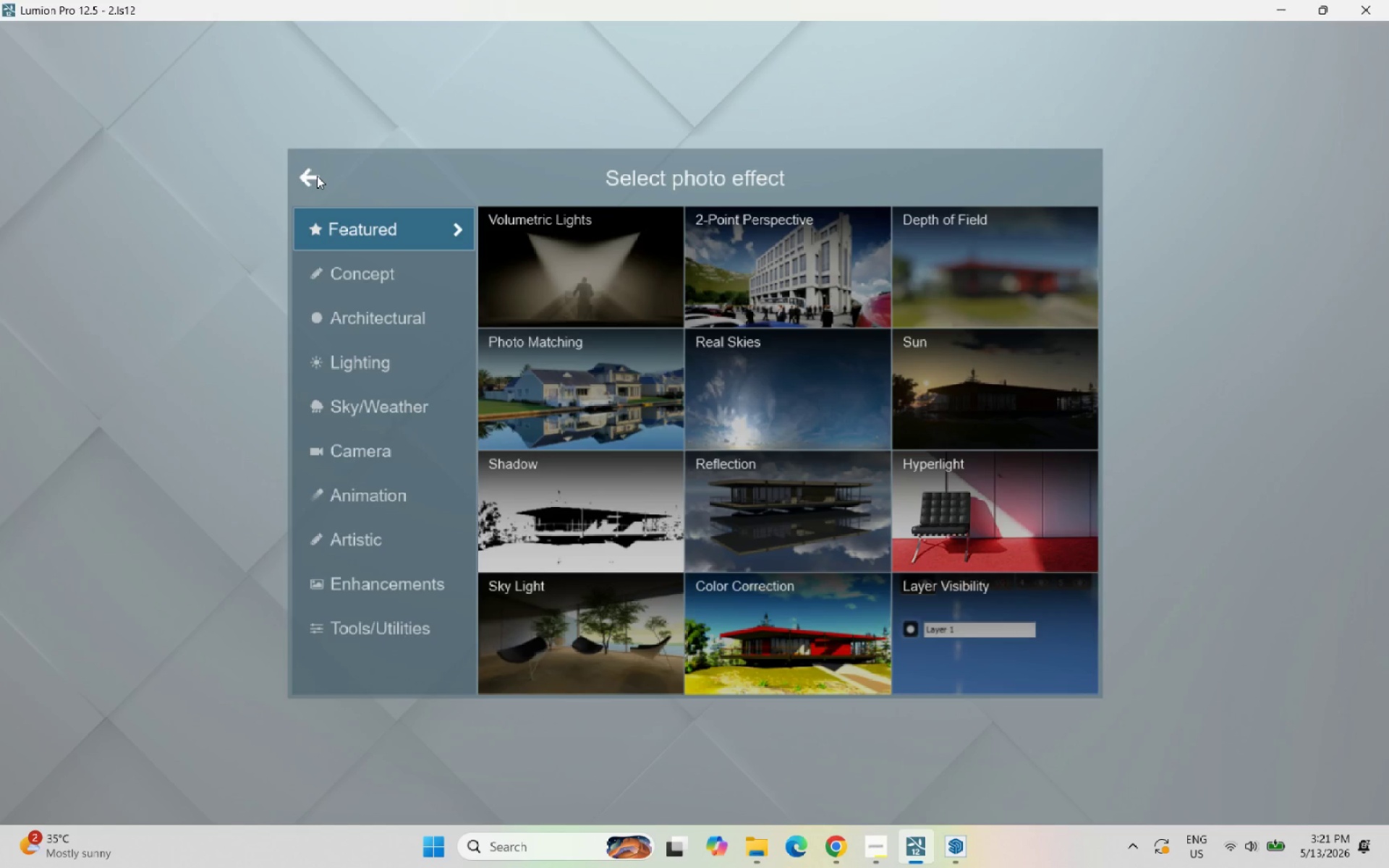 
left_click([19, 169])
 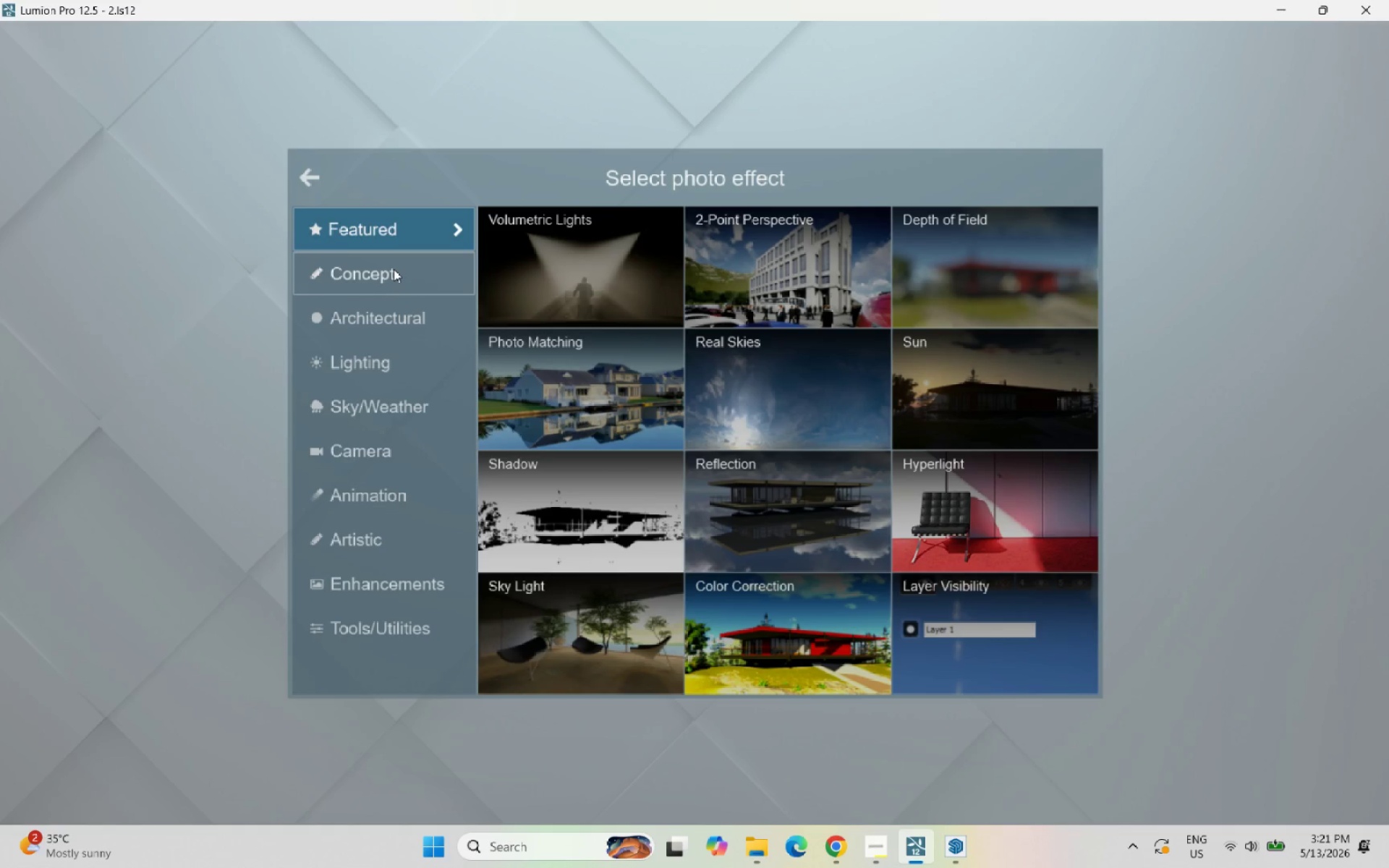 
left_click([394, 269])
 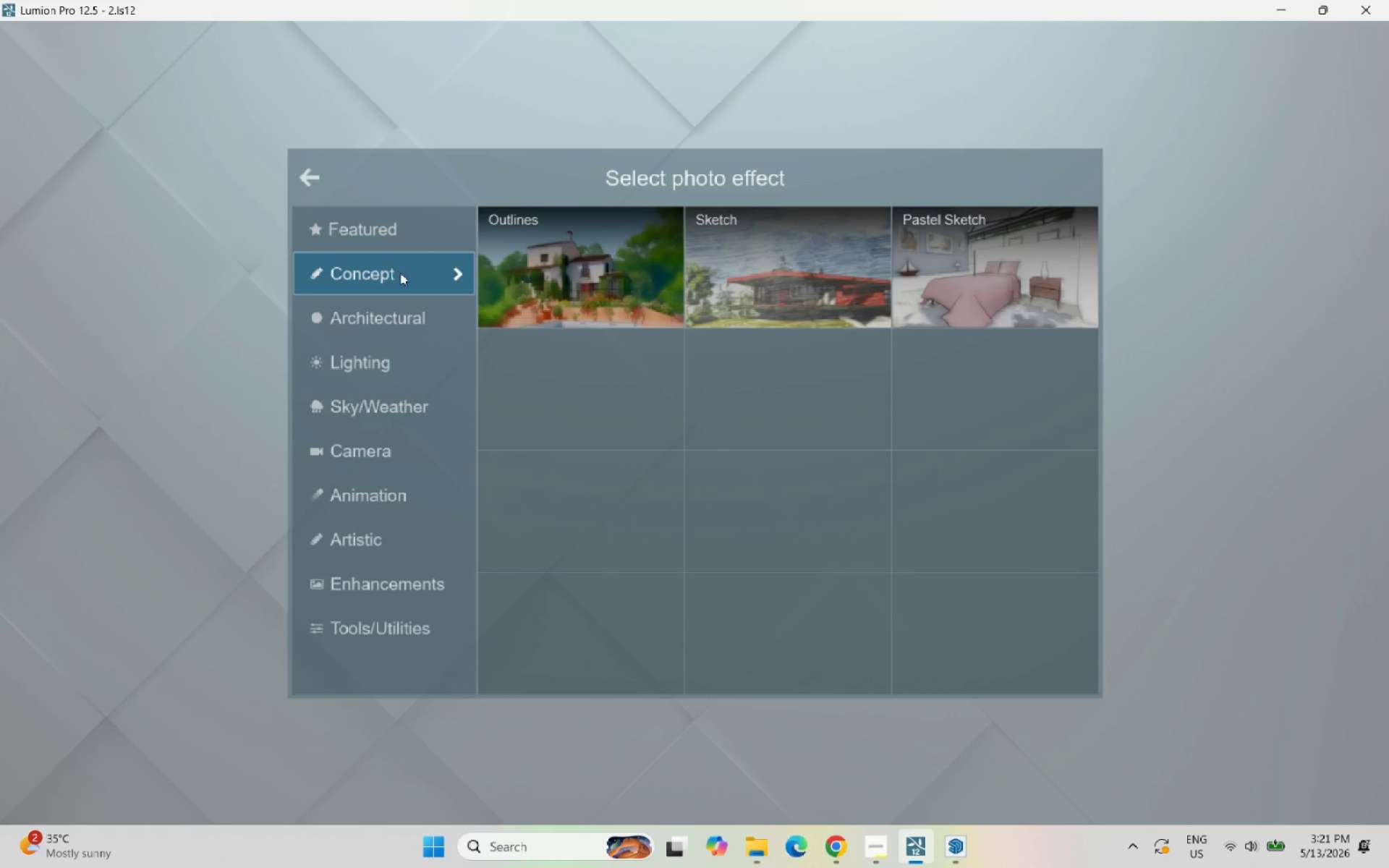 
left_click([391, 312])
 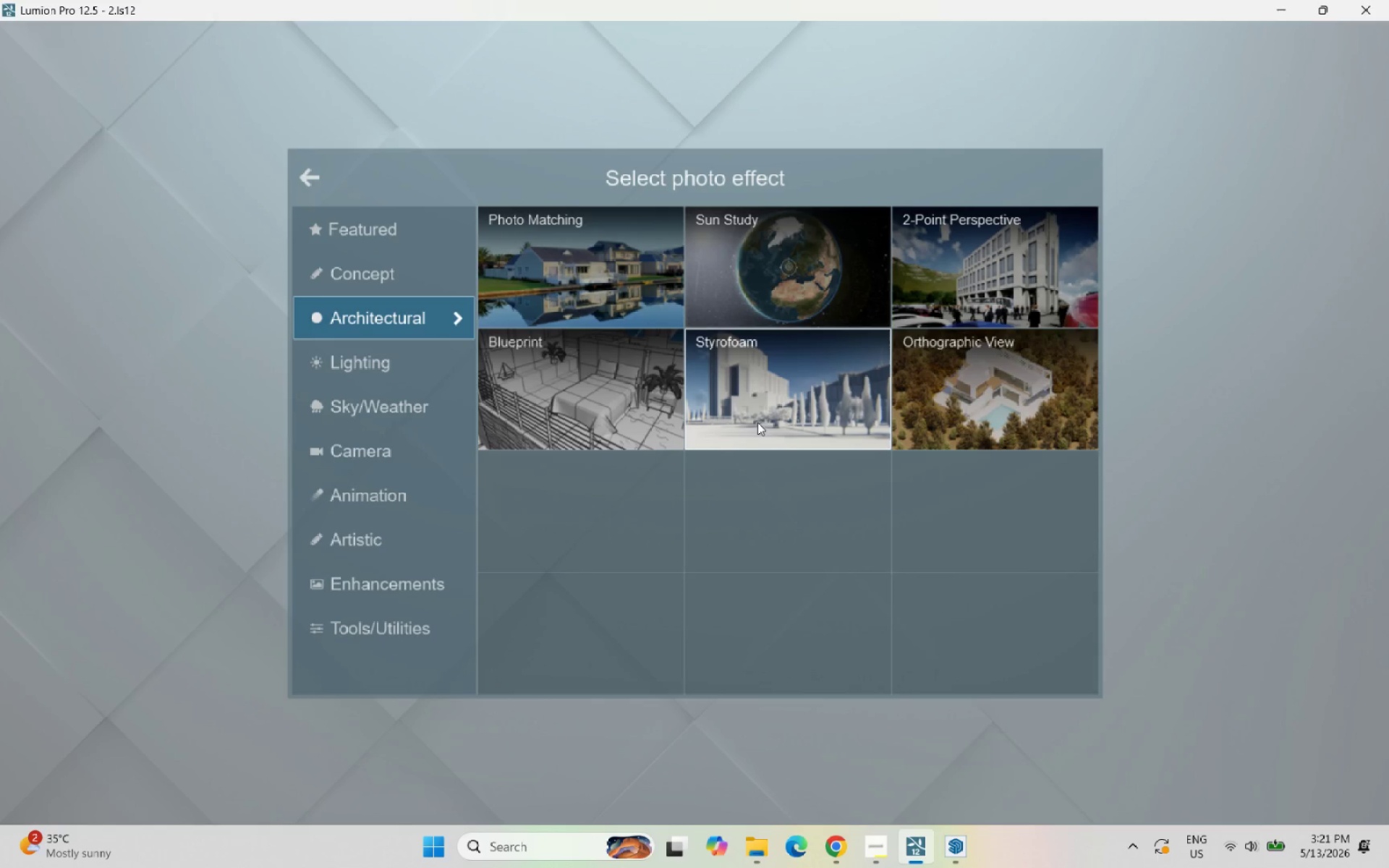 
left_click([365, 349])
 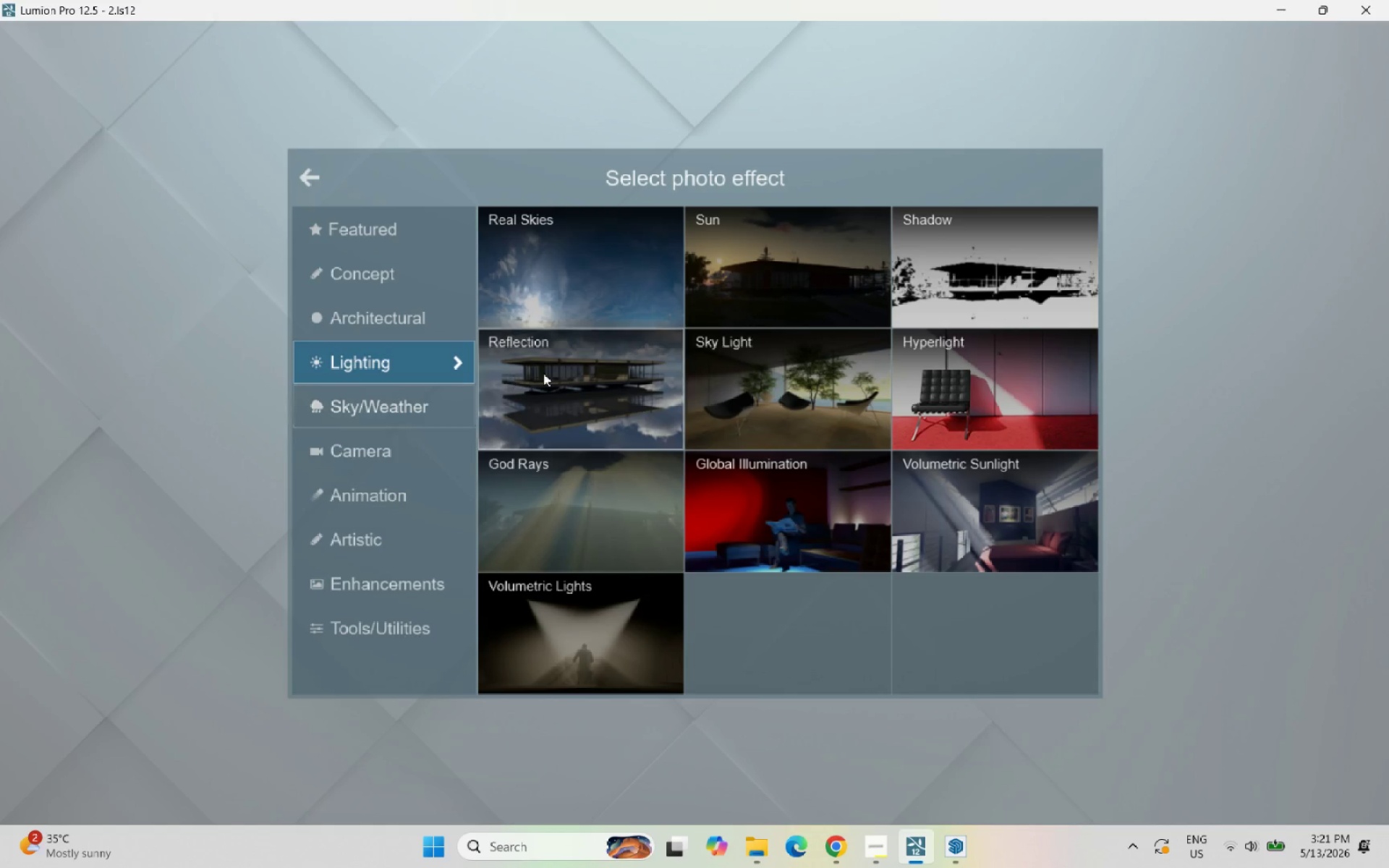 
left_click([564, 306])
 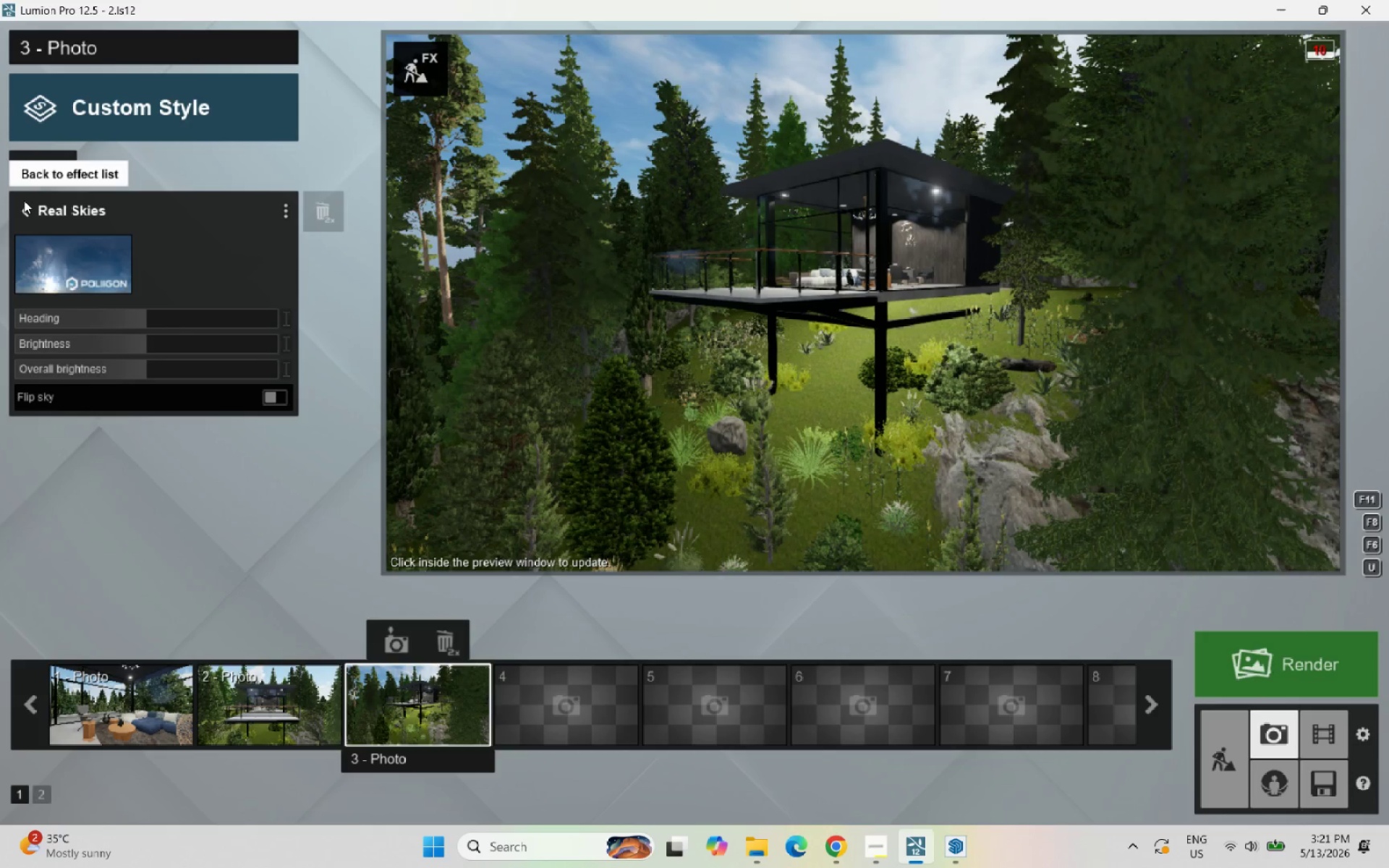 
left_click([48, 271])
 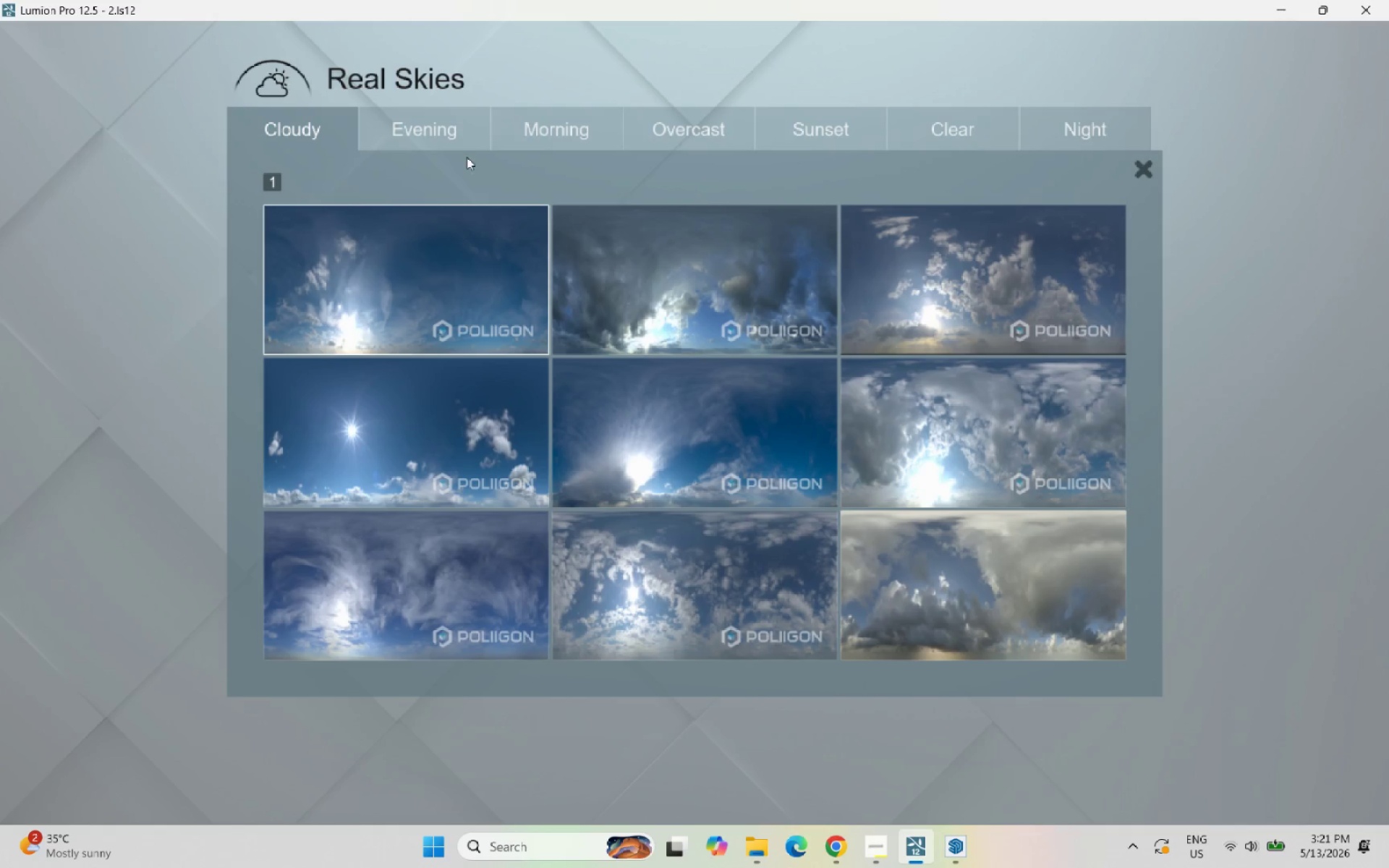 
left_click([524, 132])
 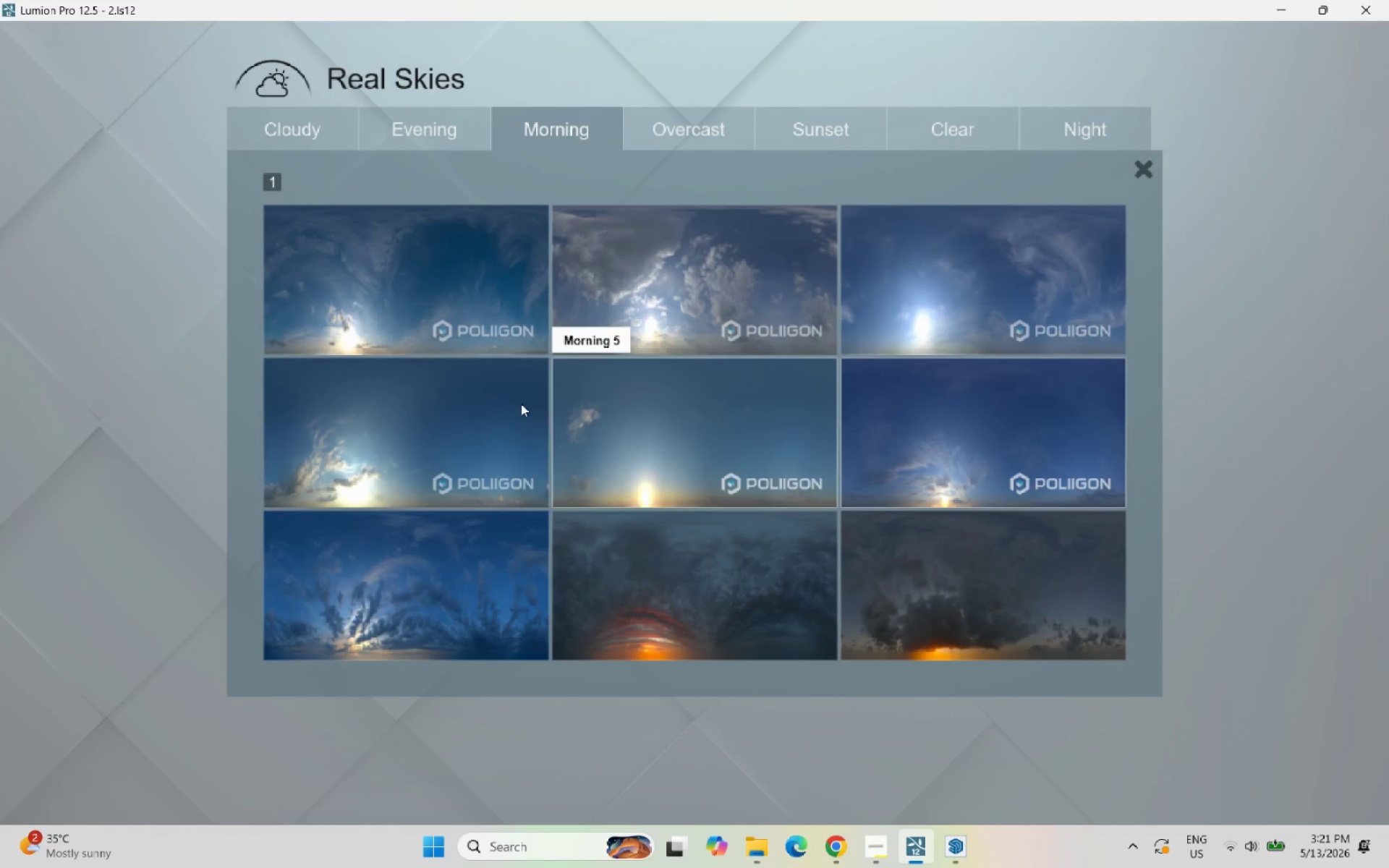 
left_click([479, 433])
 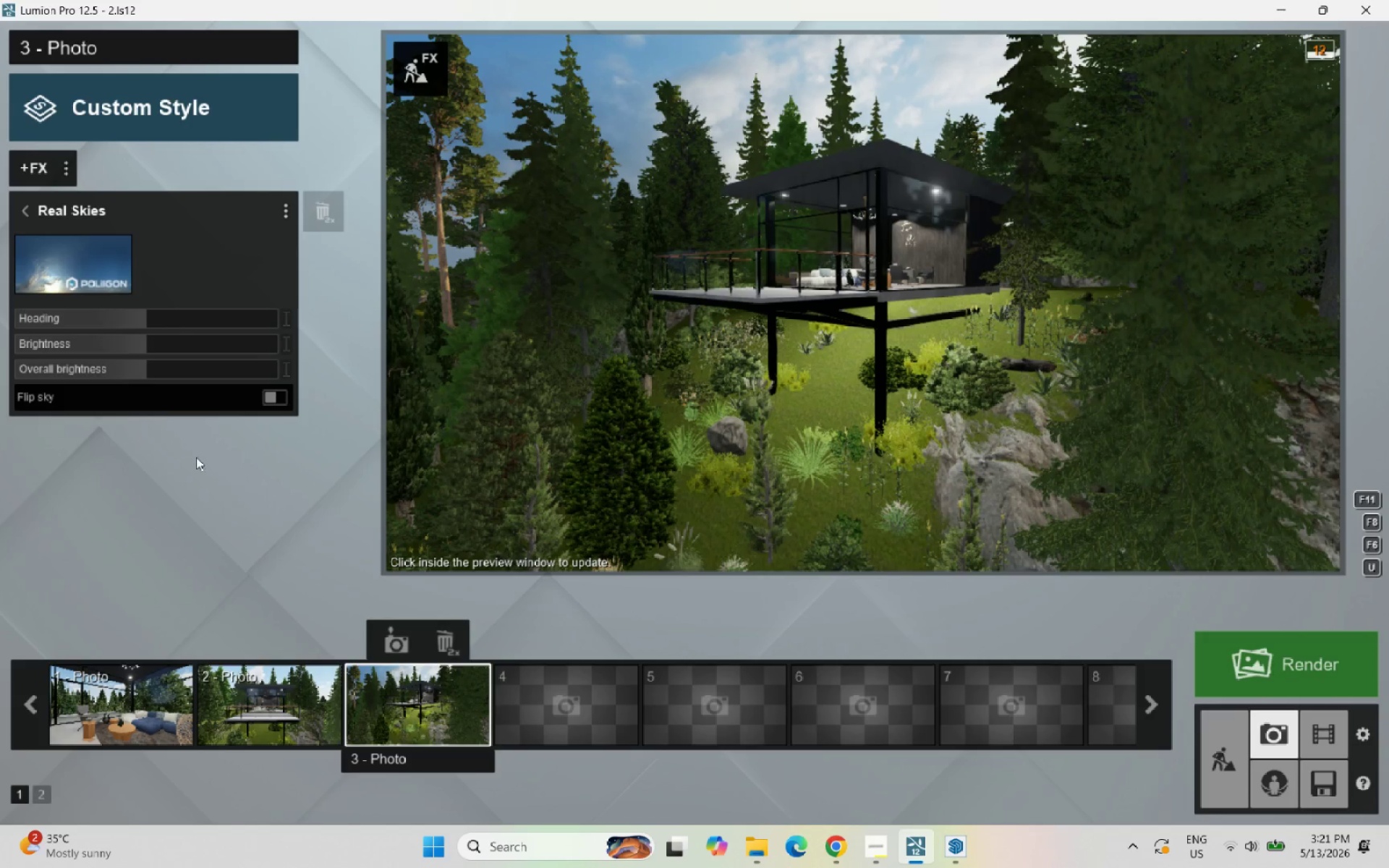 
left_click_drag(start_coordinate=[150, 320], to_coordinate=[234, 332])
 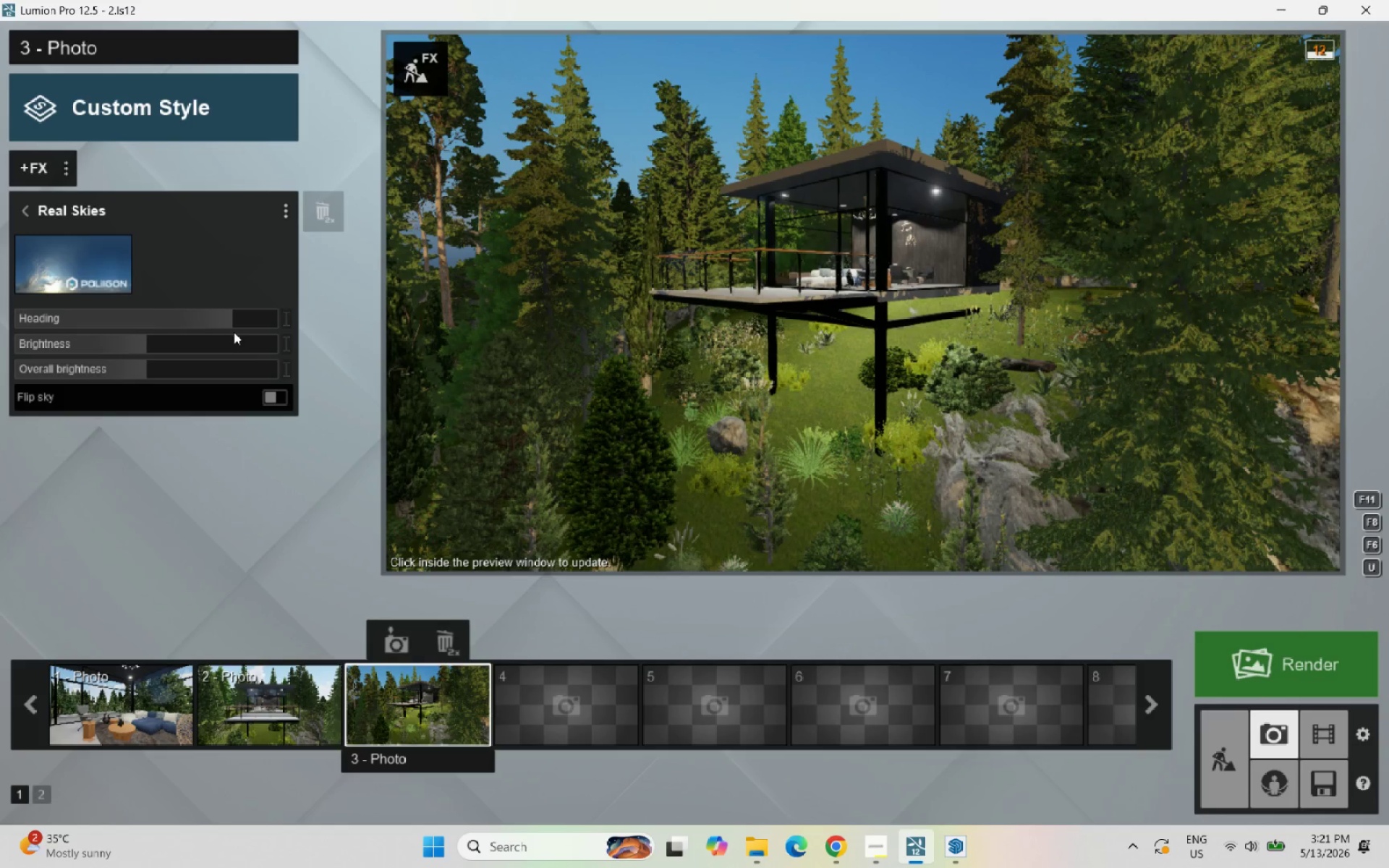 
left_click_drag(start_coordinate=[234, 327], to_coordinate=[208, 341])
 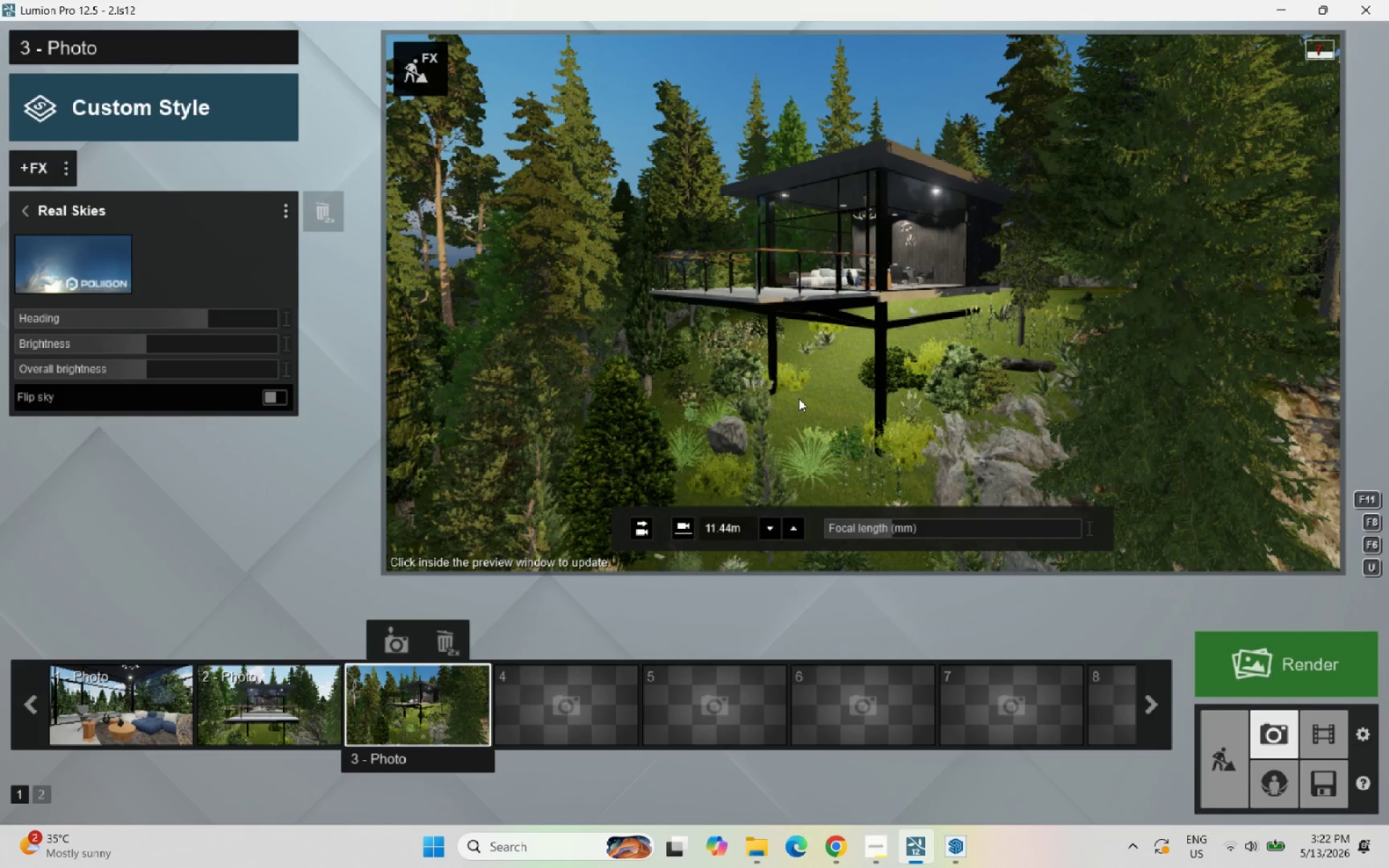 
type(qqqe)
 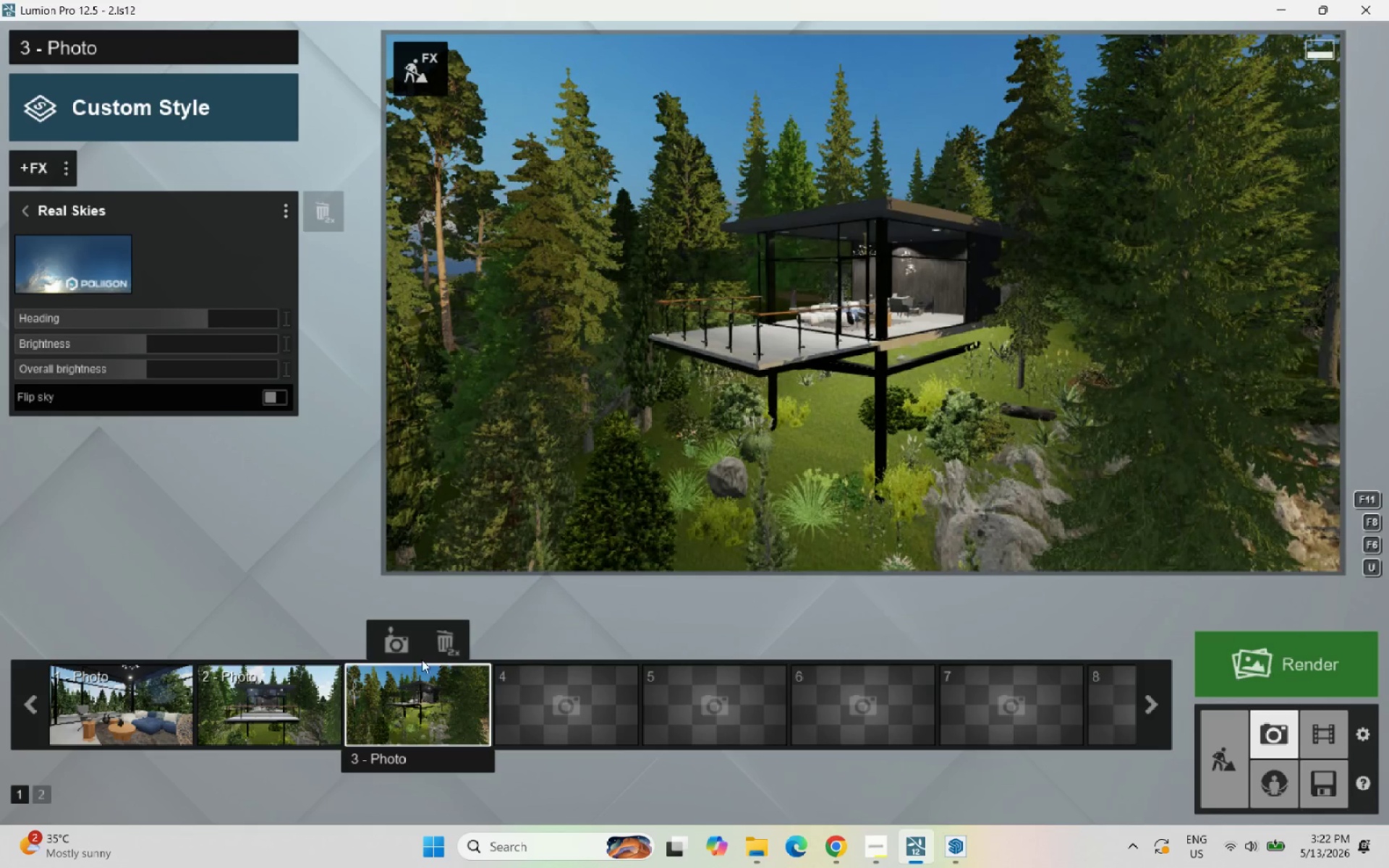 
left_click([403, 630])
 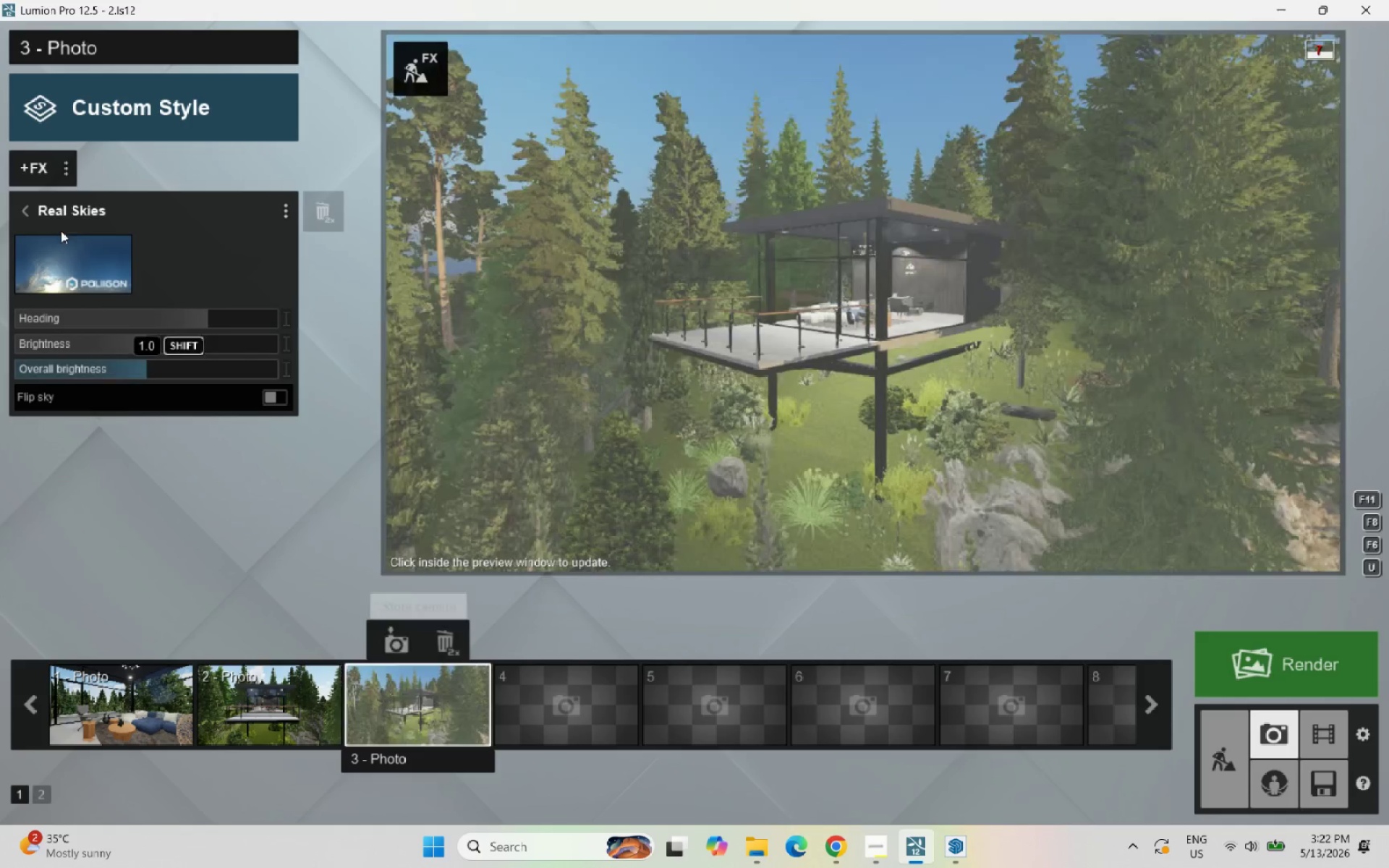 
left_click([77, 260])
 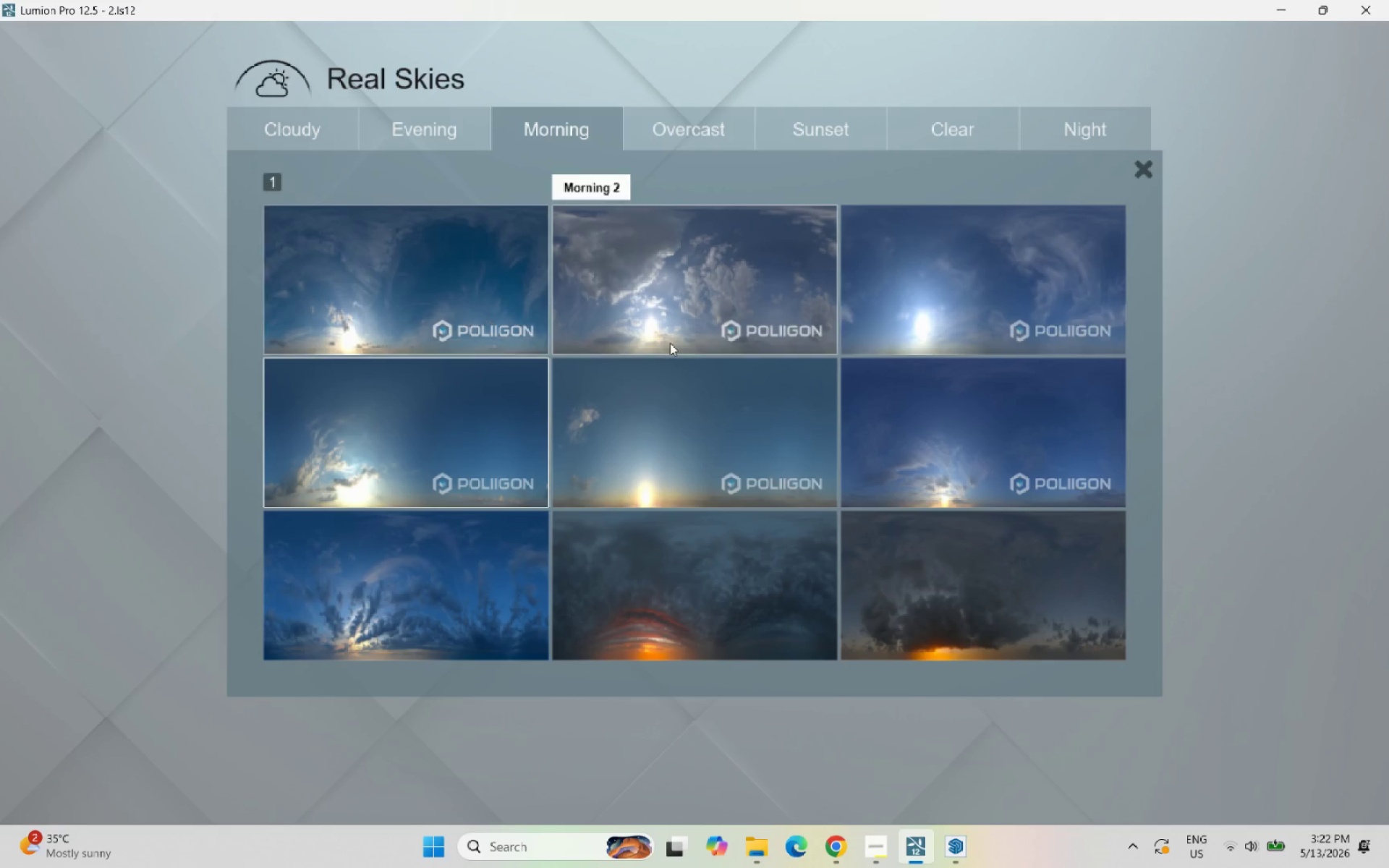 
left_click([488, 292])
 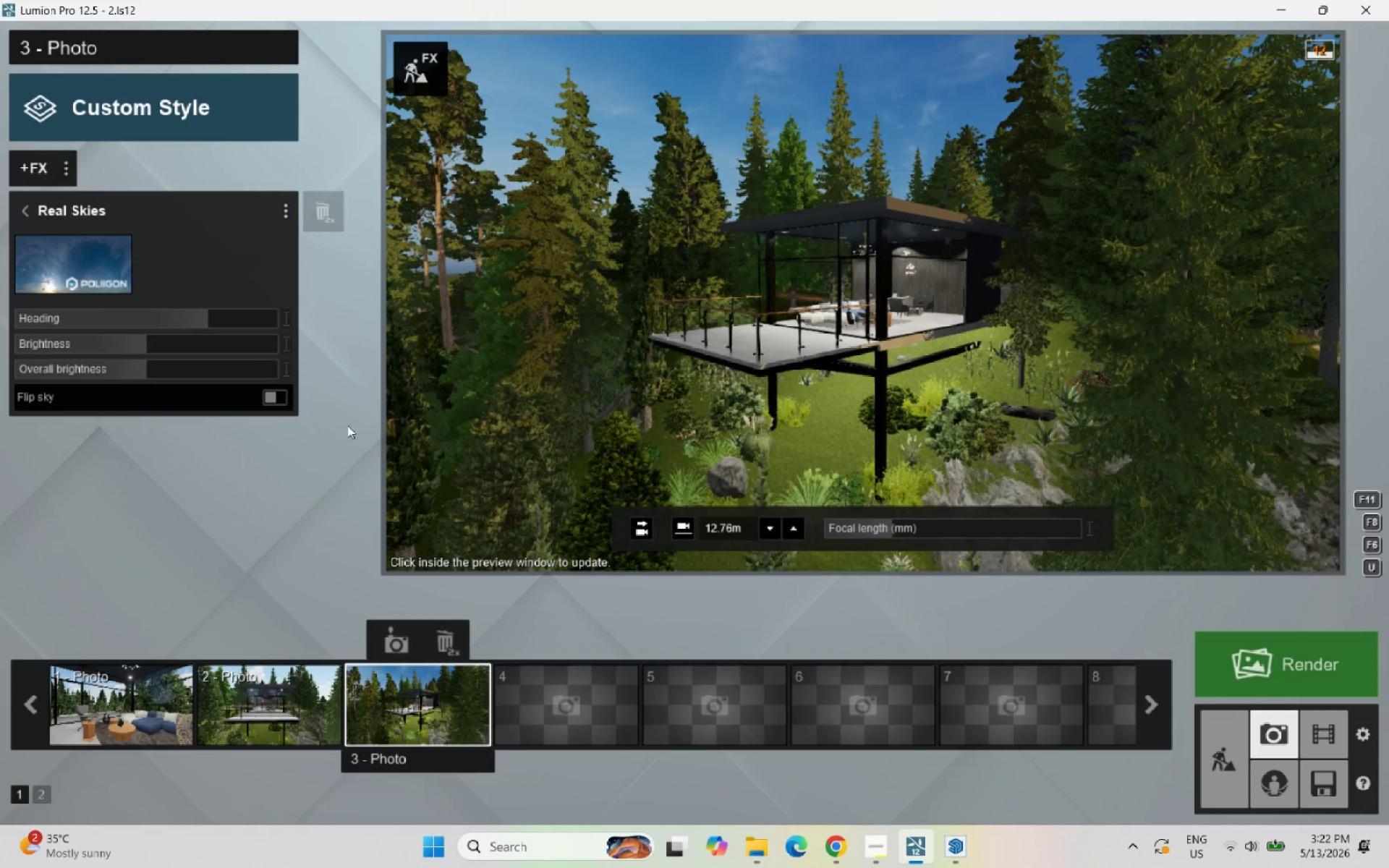 
left_click([90, 247])
 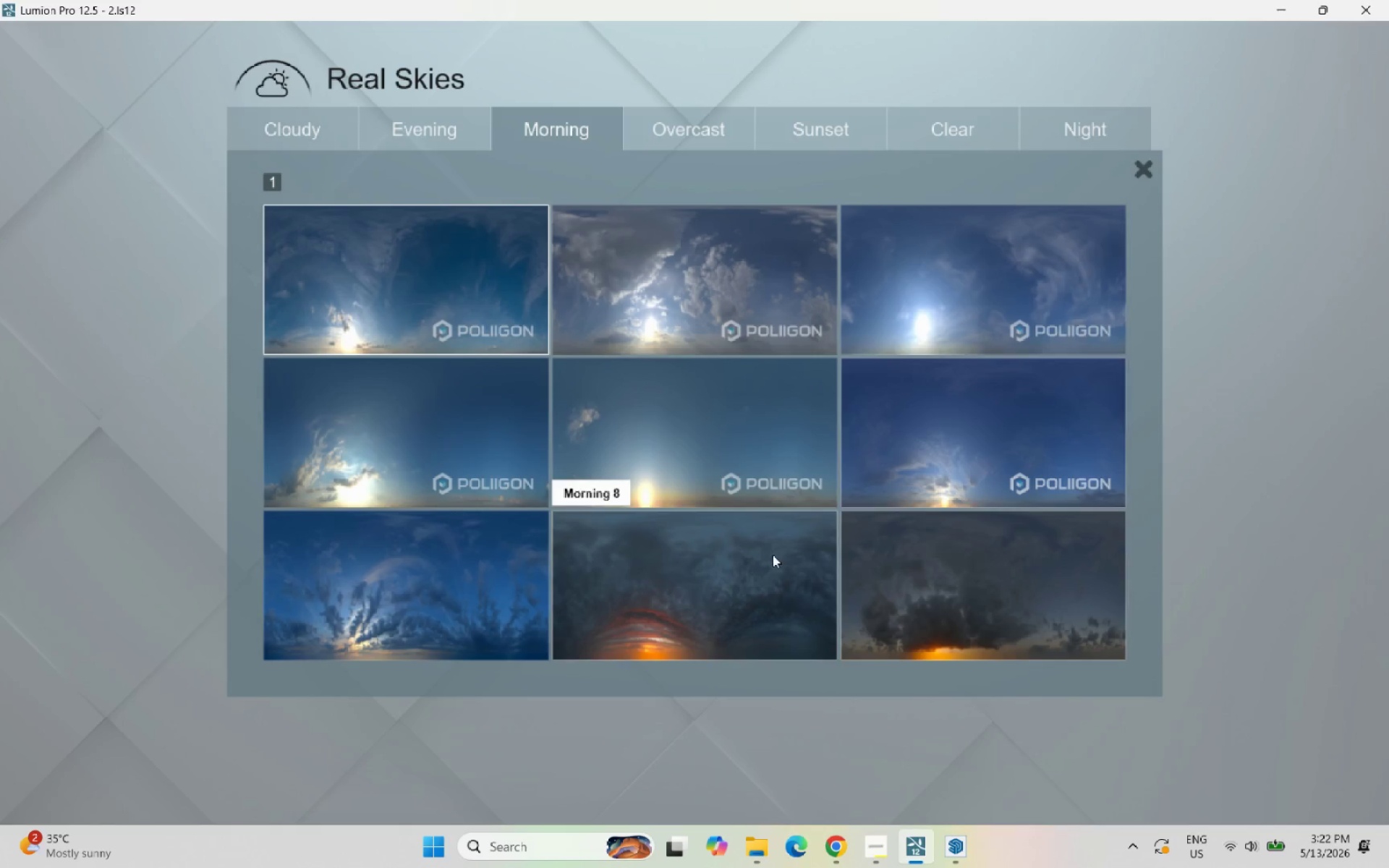 
left_click([464, 566])
 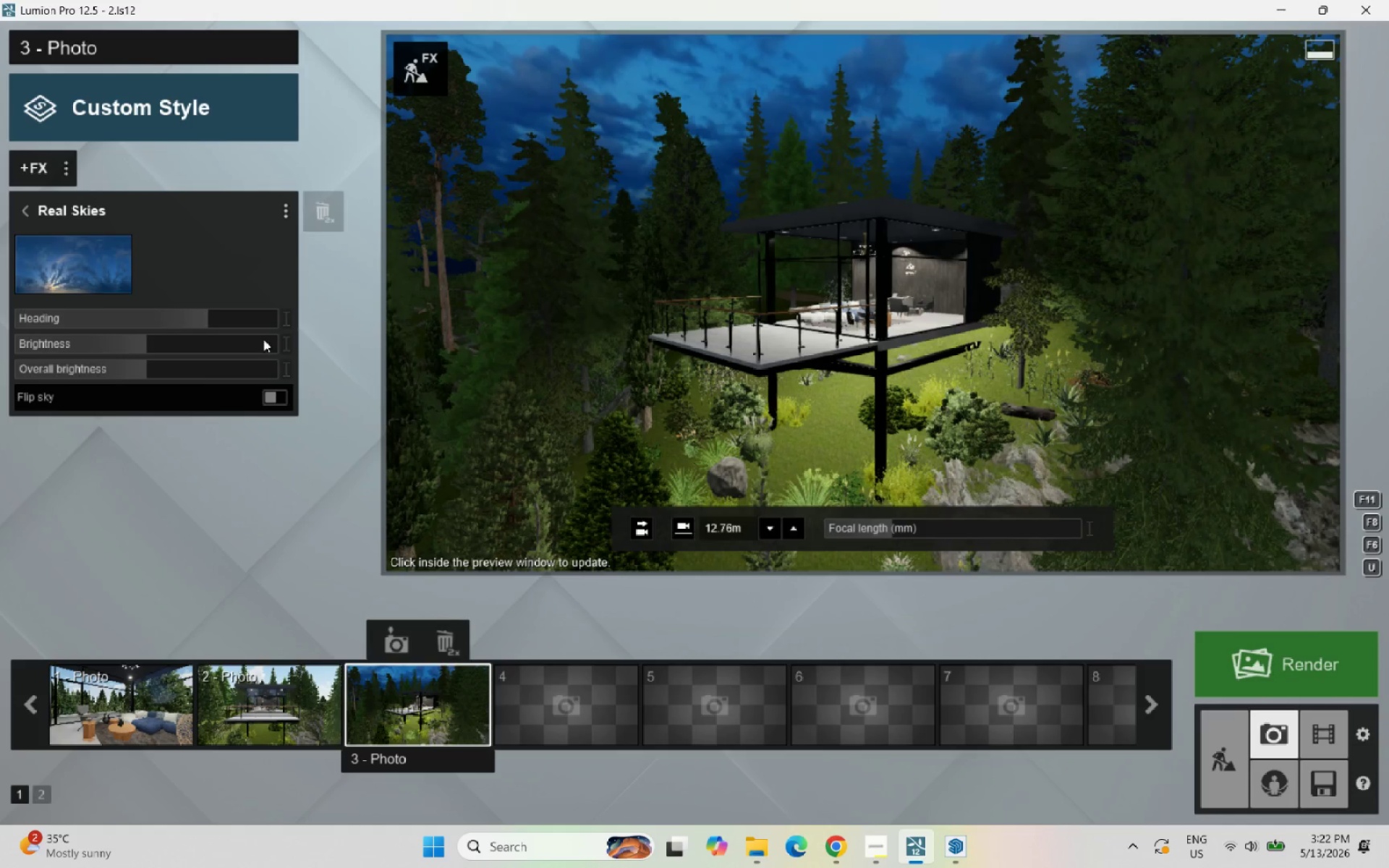 
left_click([68, 265])
 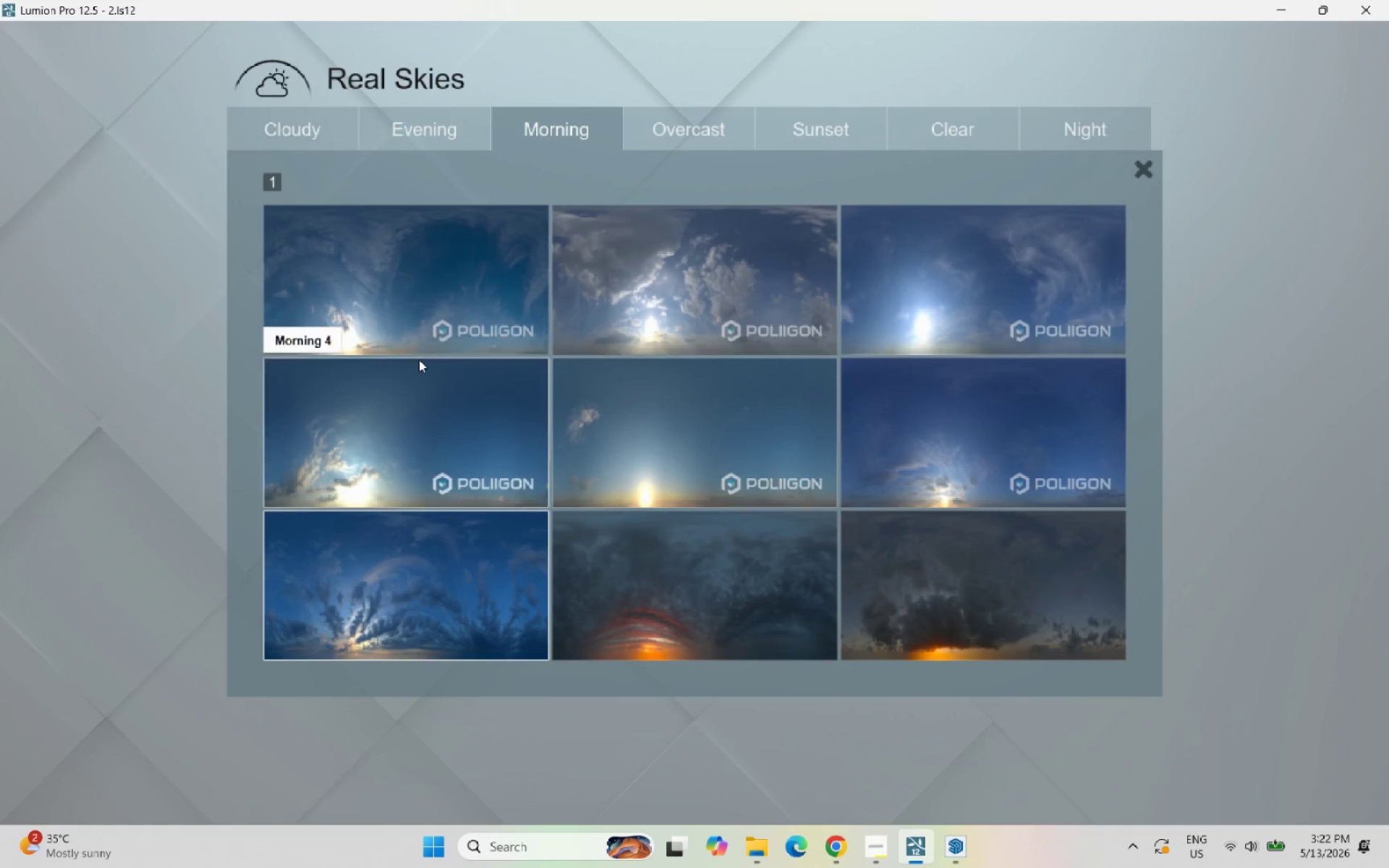 
left_click([428, 401])
 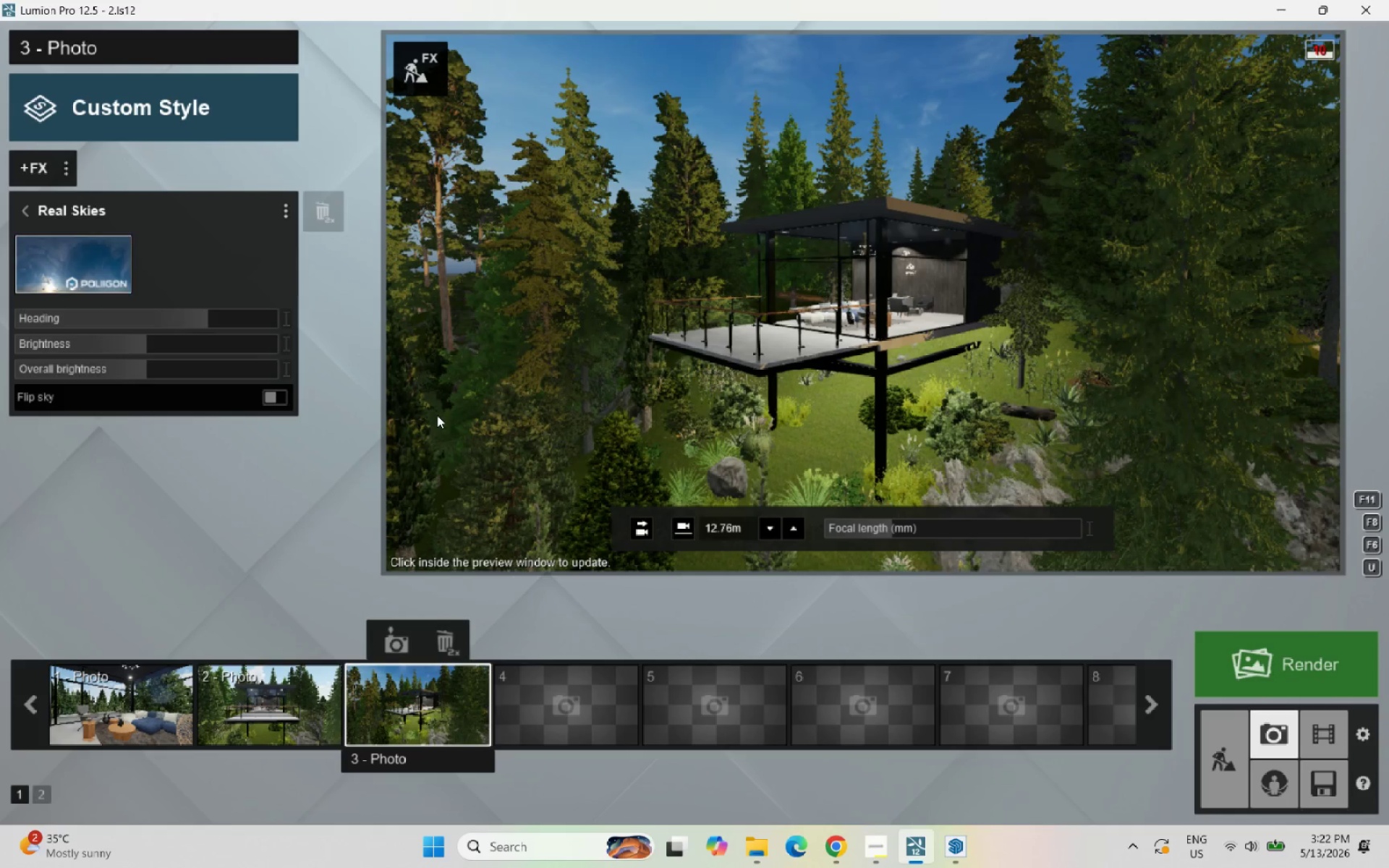 
left_click_drag(start_coordinate=[208, 315], to_coordinate=[215, 316])
 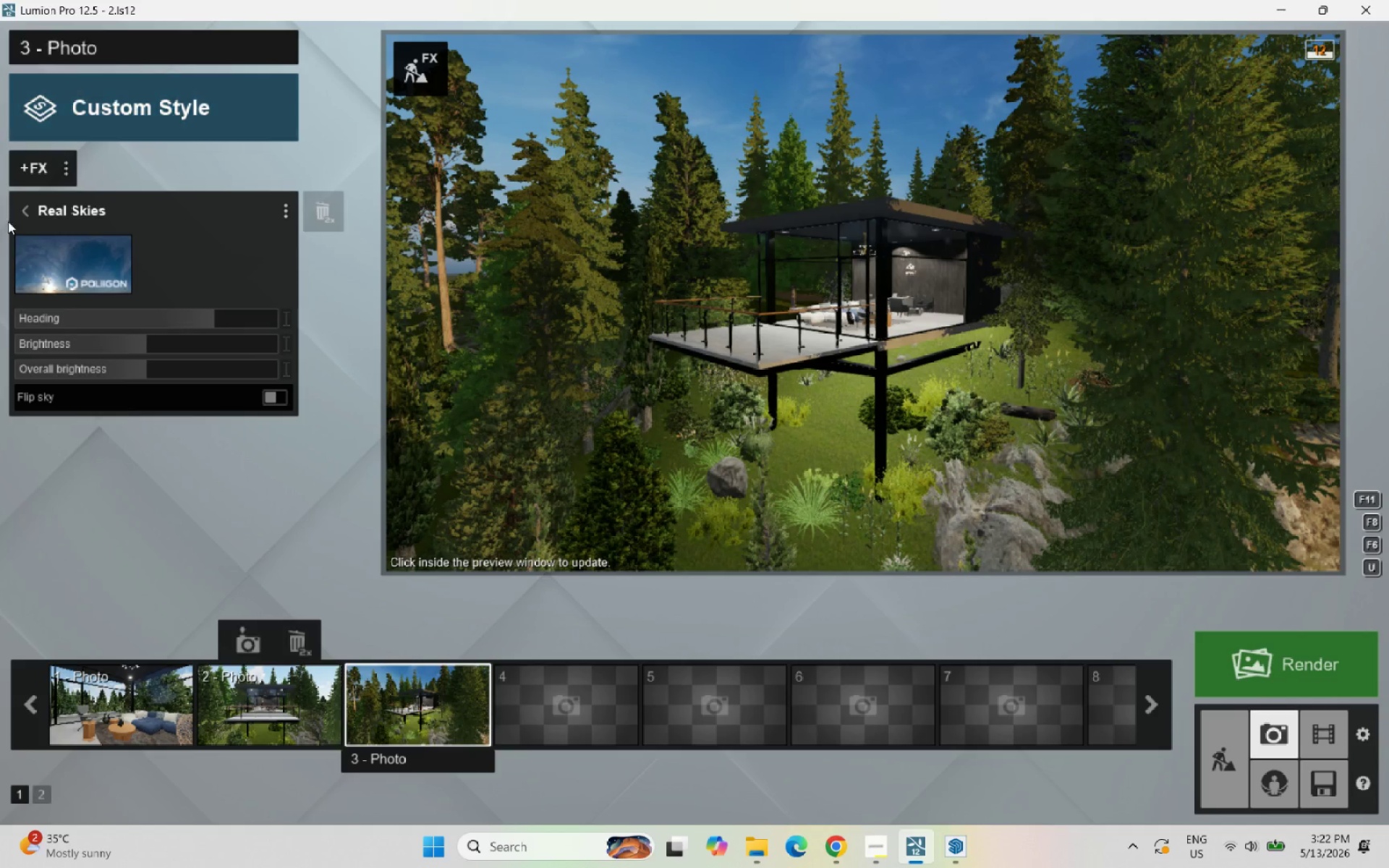 
left_click([40, 158])
 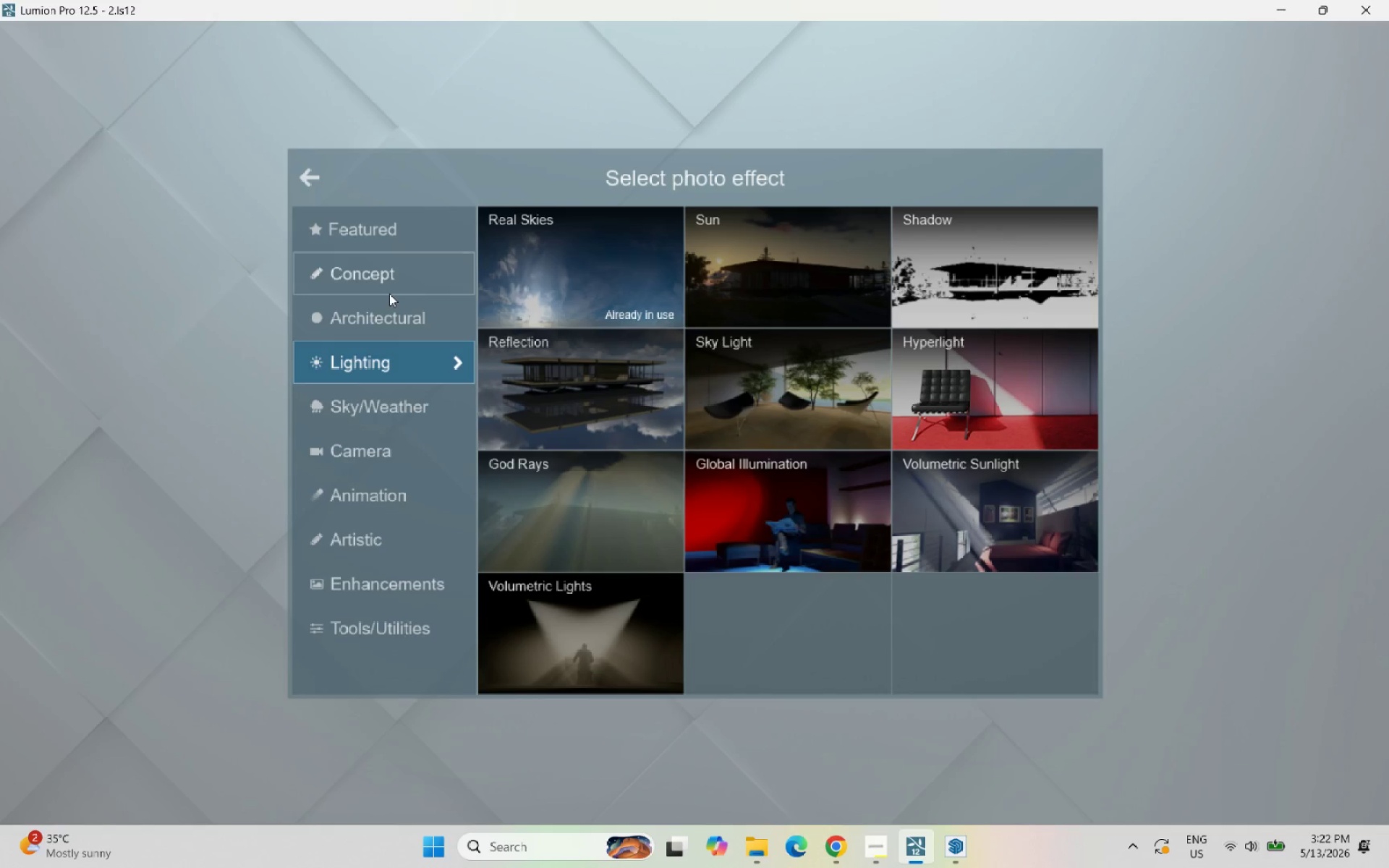 
left_click([404, 312])
 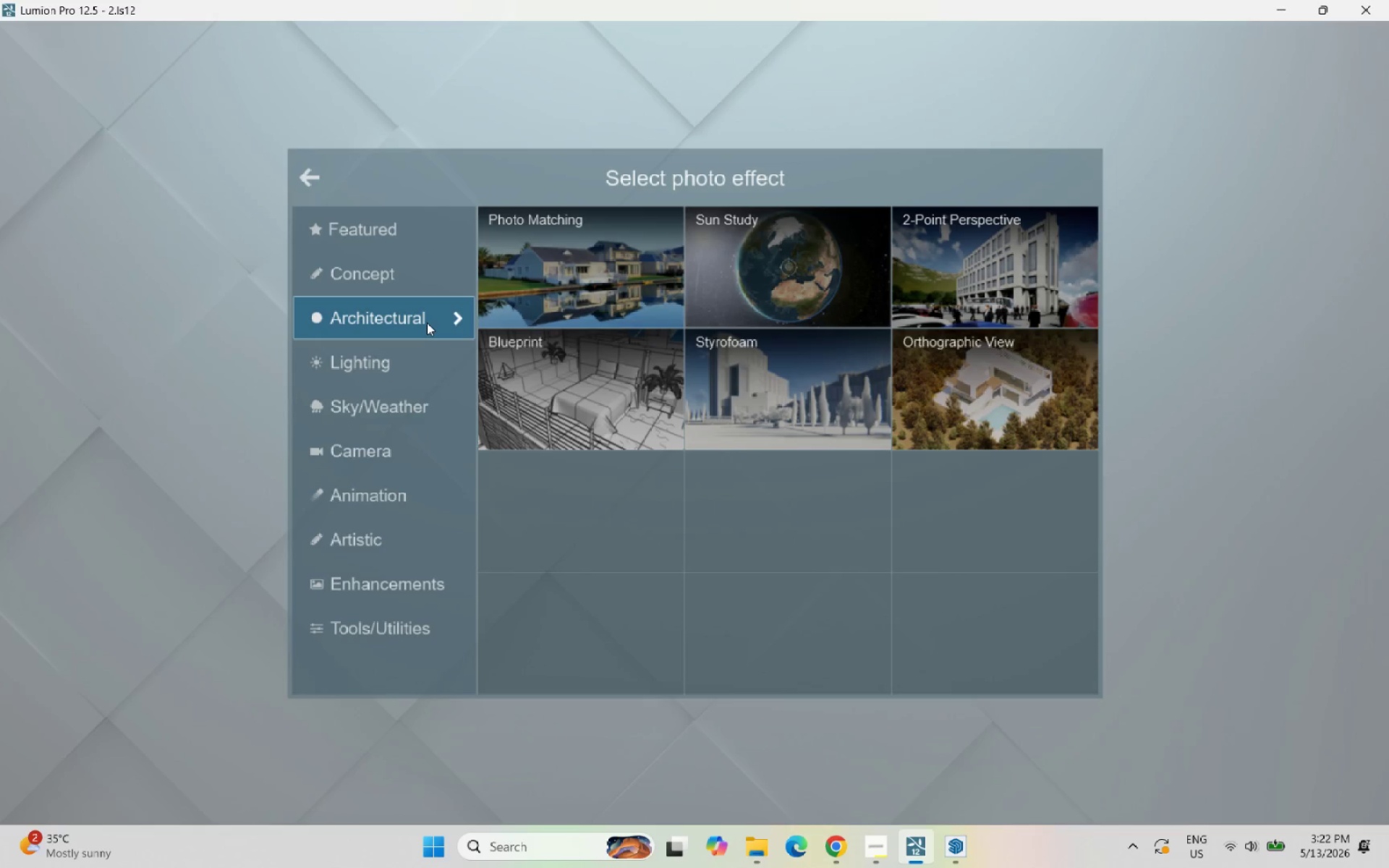 
wait(10.78)
 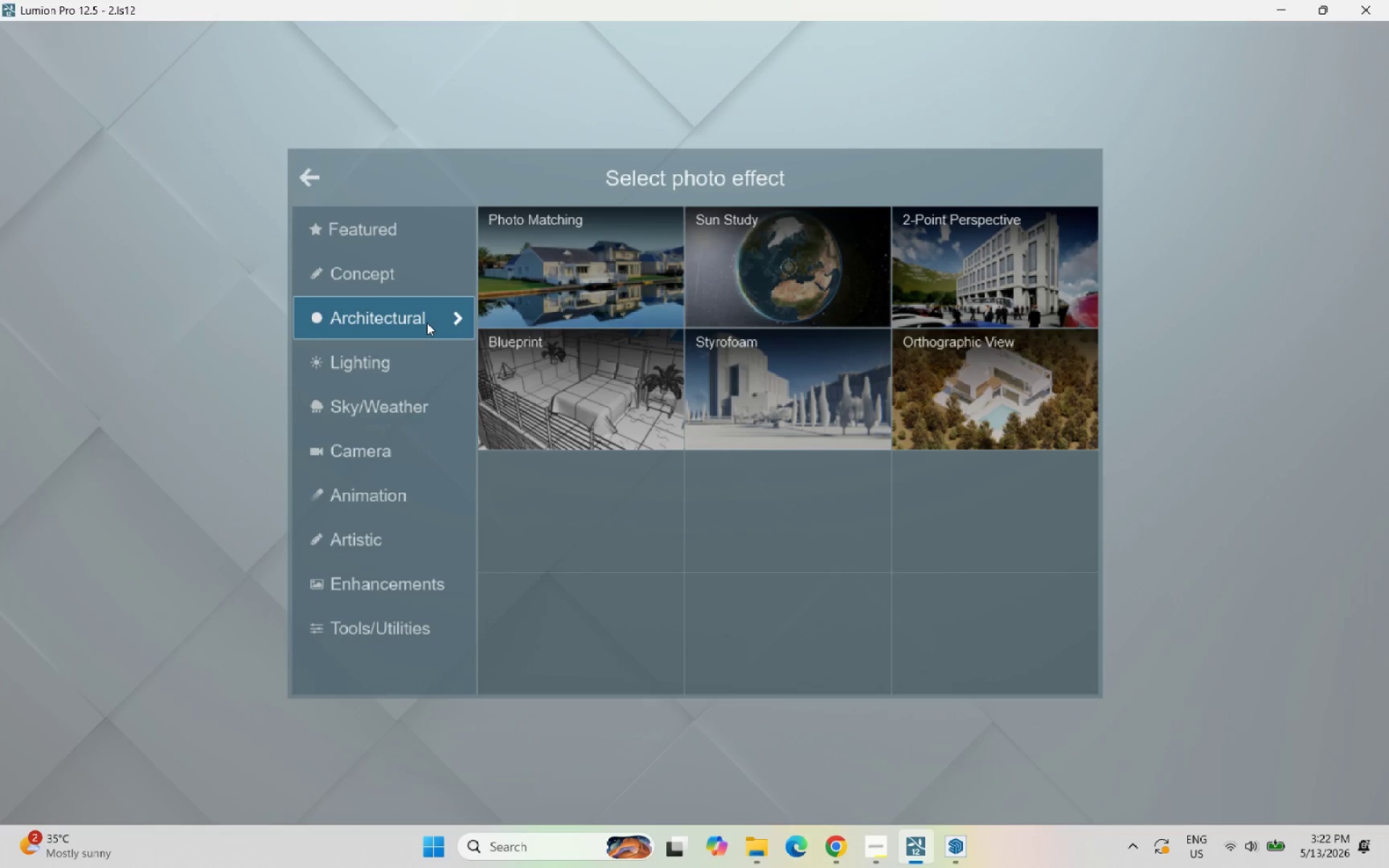 
left_click([308, 183])
 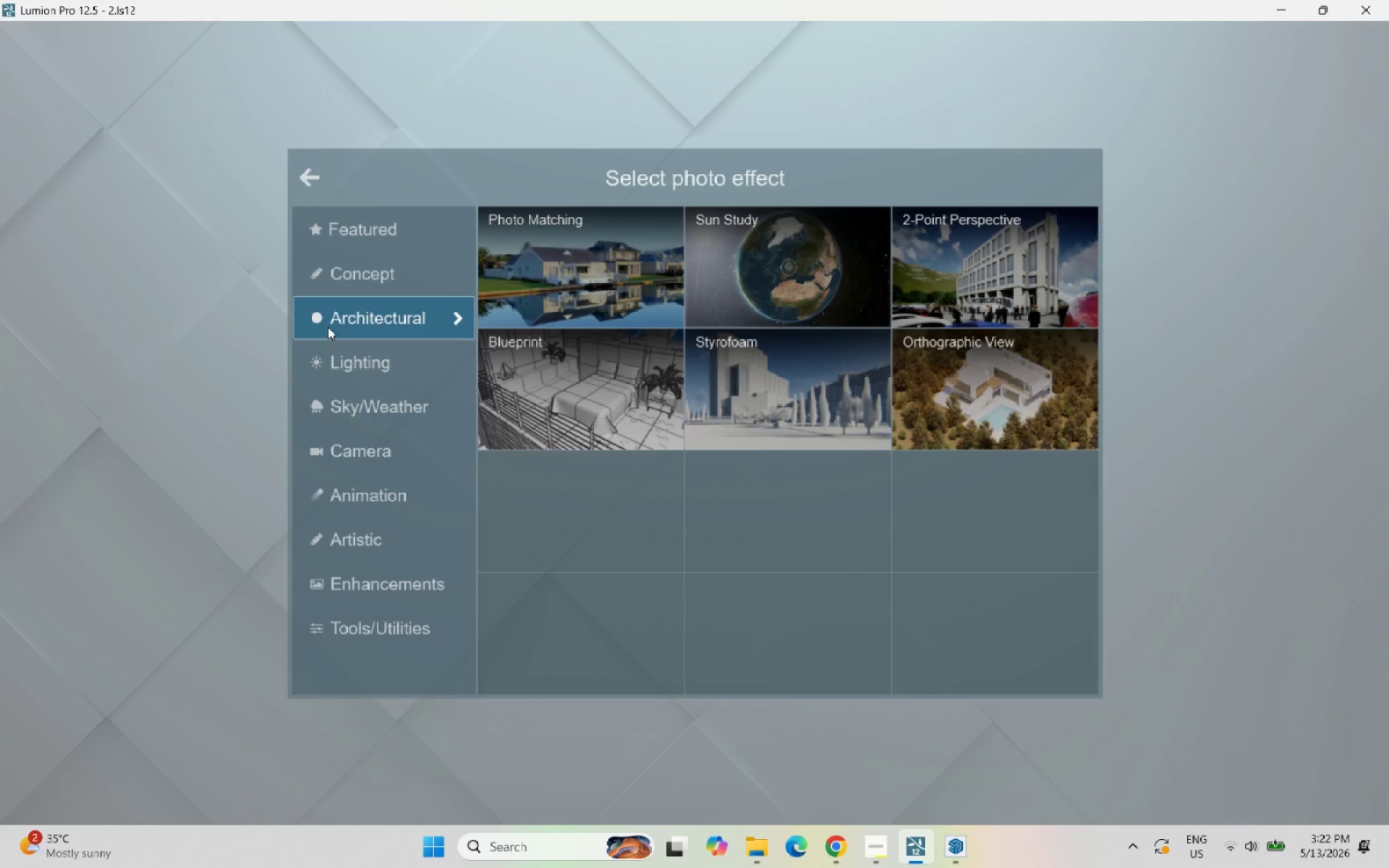 
left_click([396, 367])
 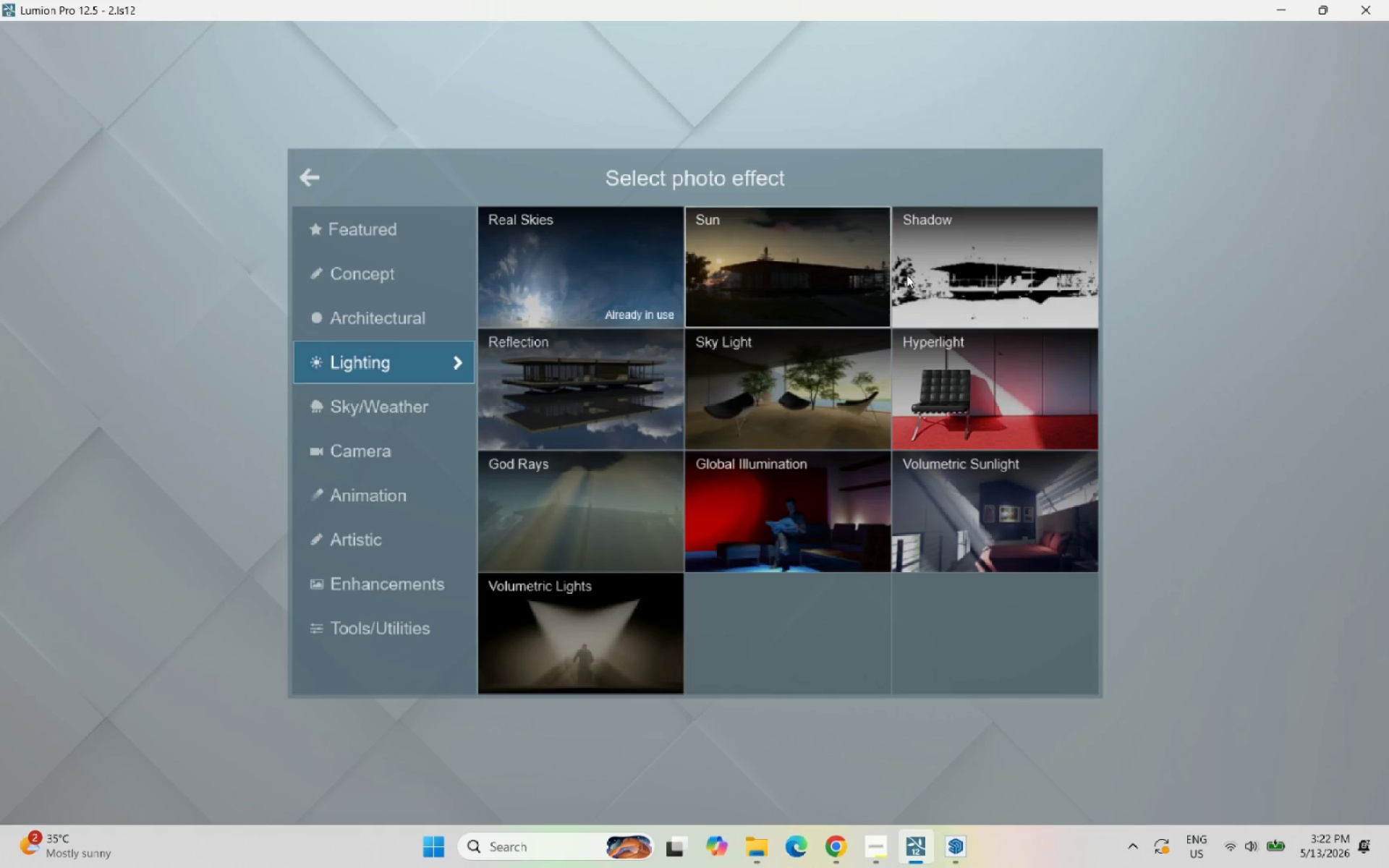 
left_click([943, 271])
 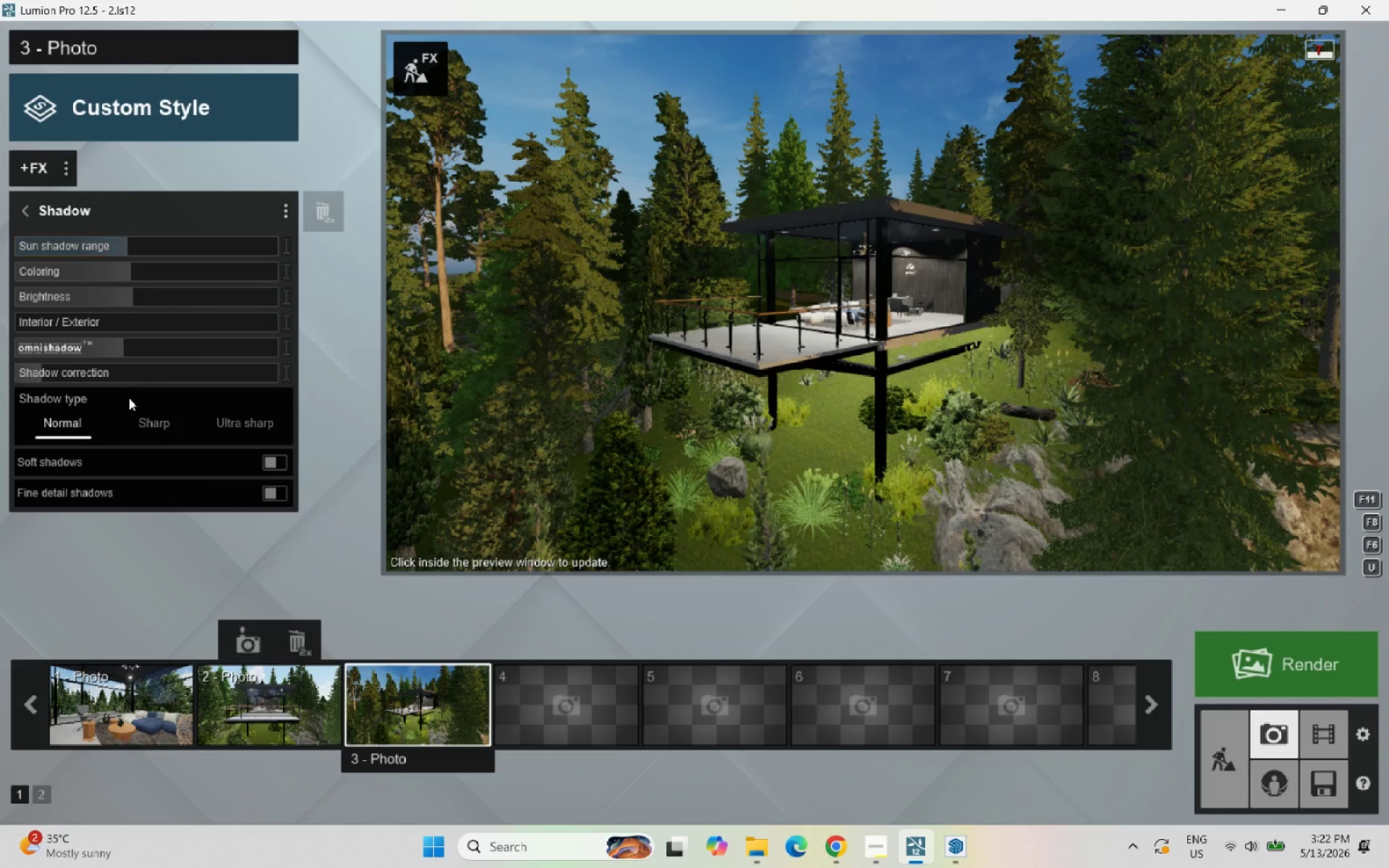 
left_click([279, 465])
 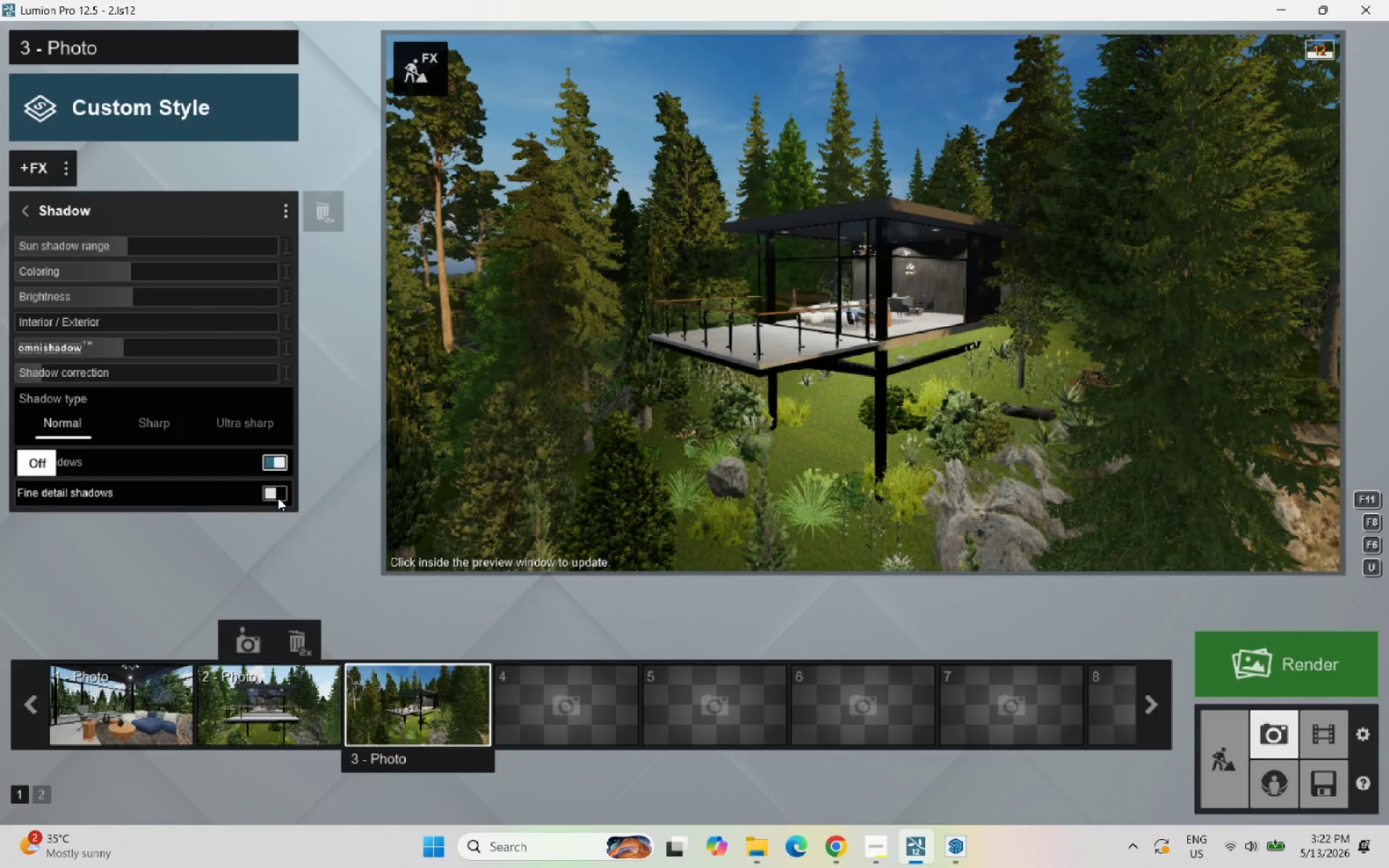 
left_click([273, 498])
 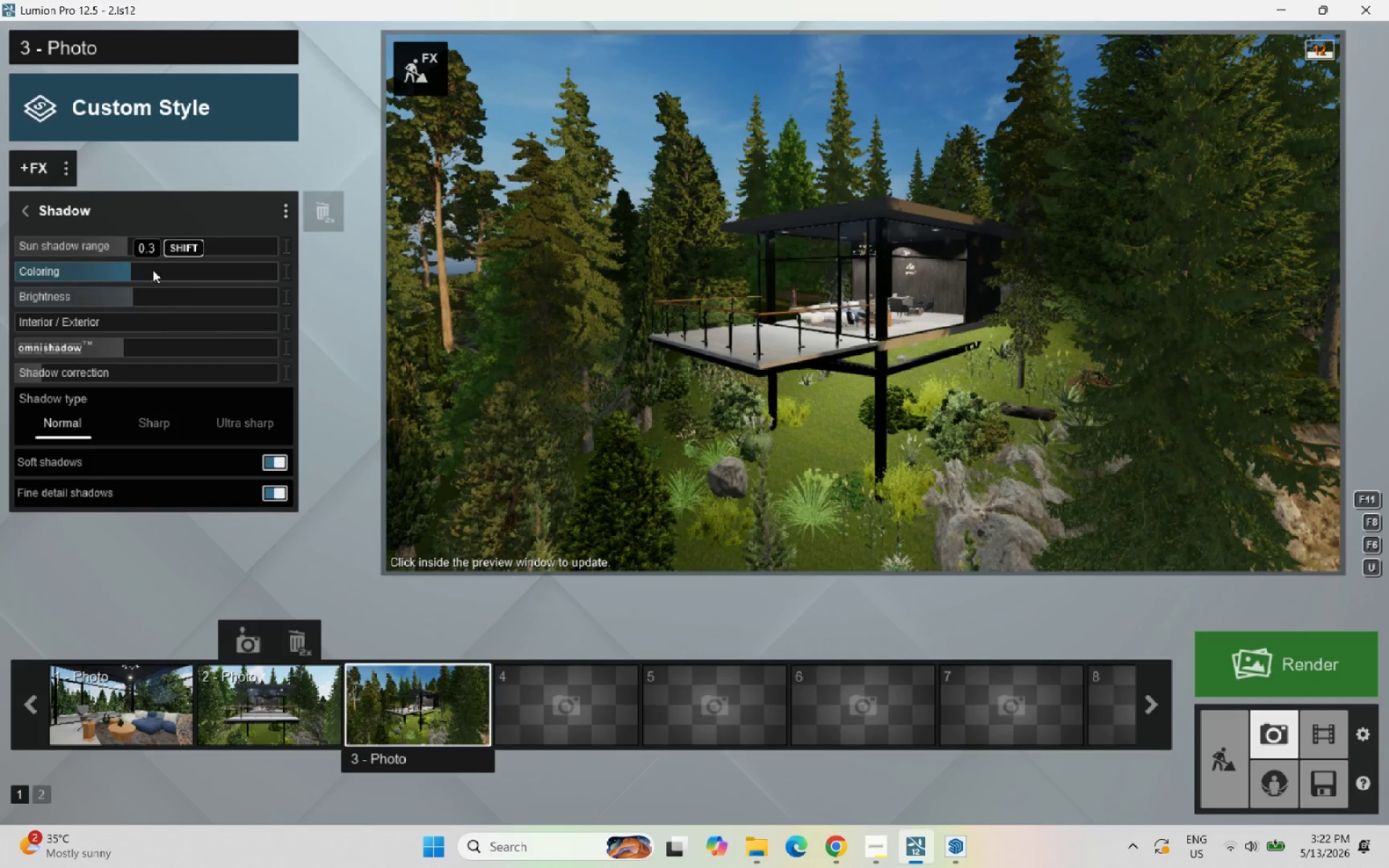 
mouse_move([123, 263])
 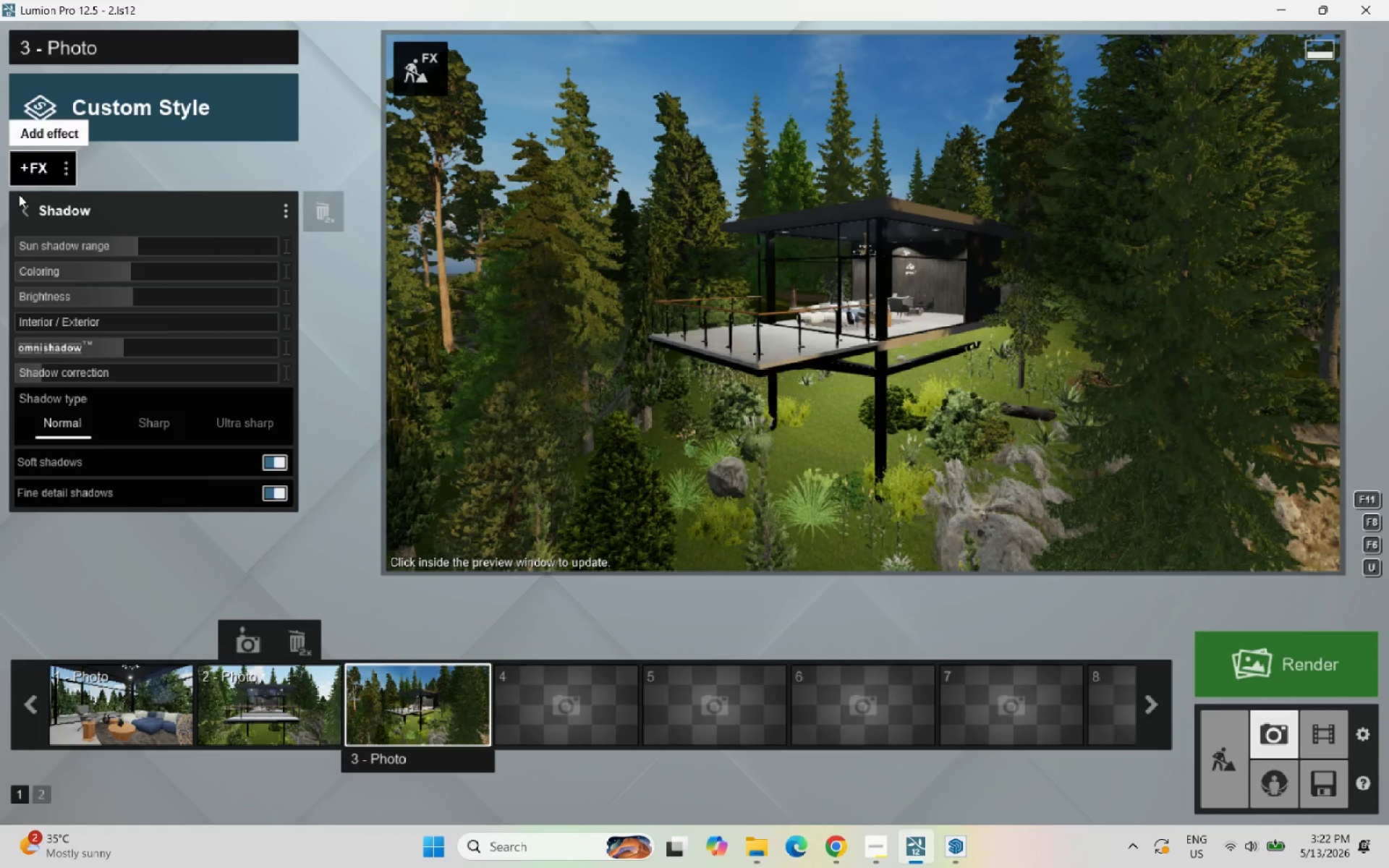 
left_click([32, 174])
 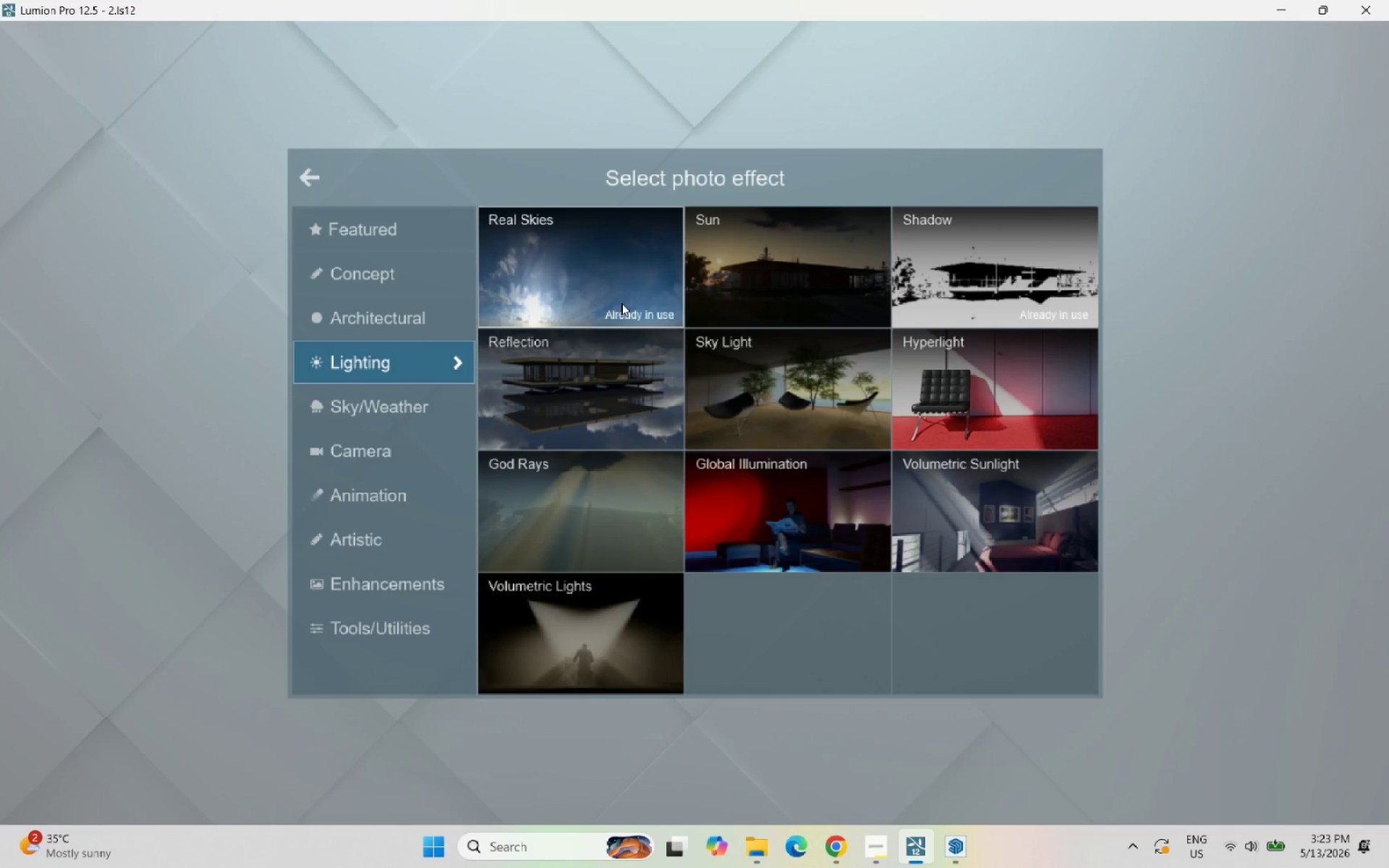 
left_click([581, 415])
 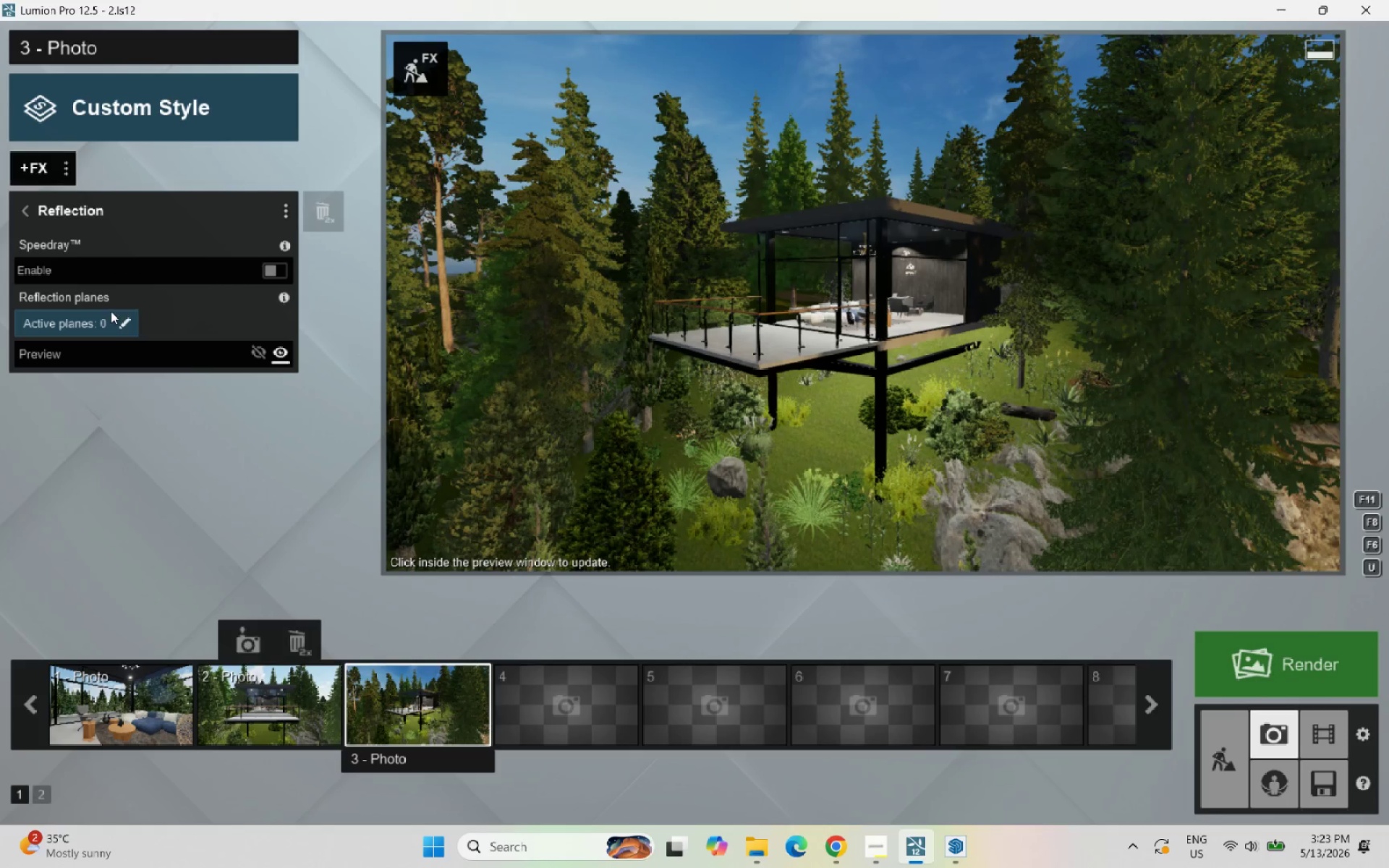 
left_click([88, 321])
 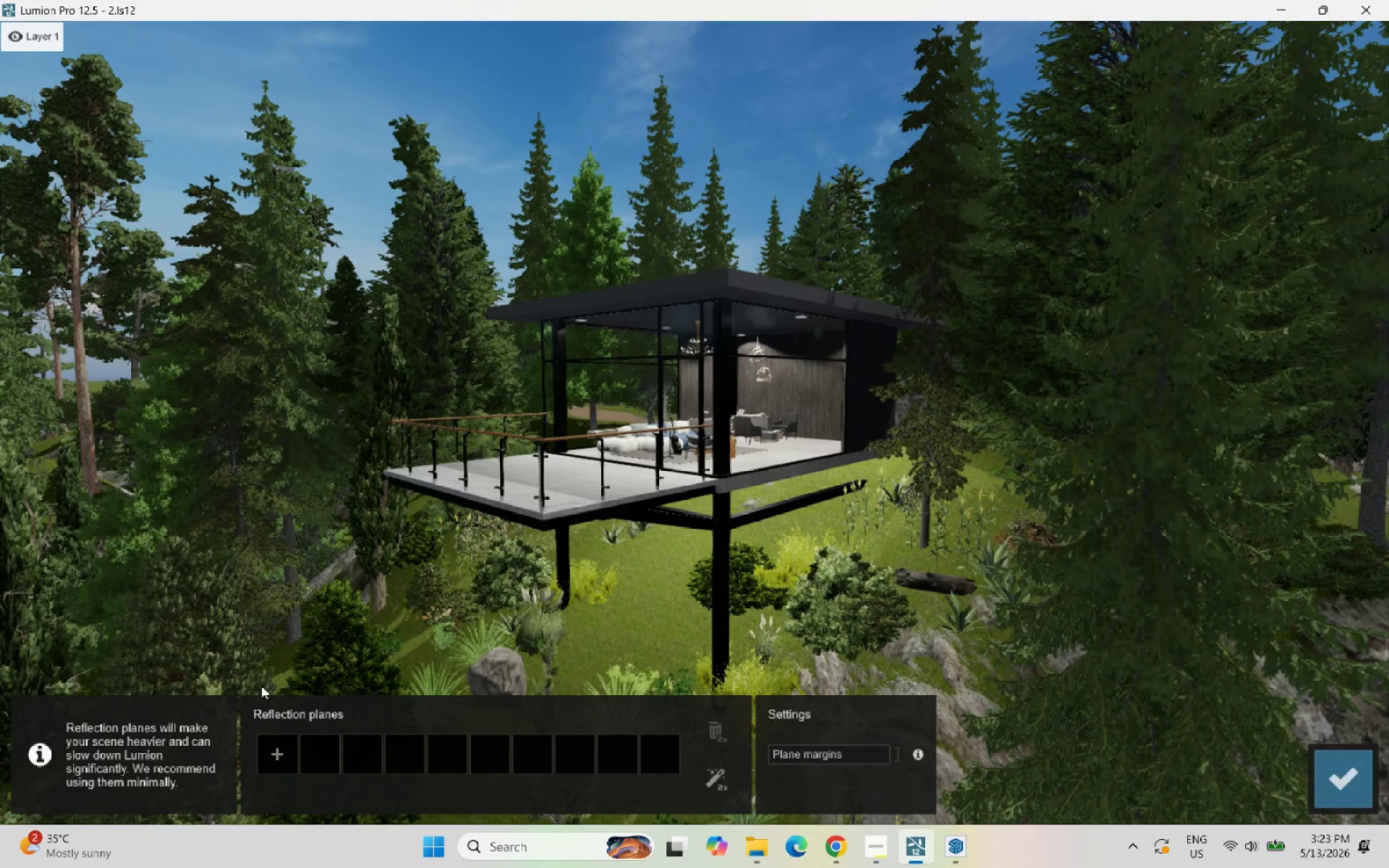 
left_click([279, 755])
 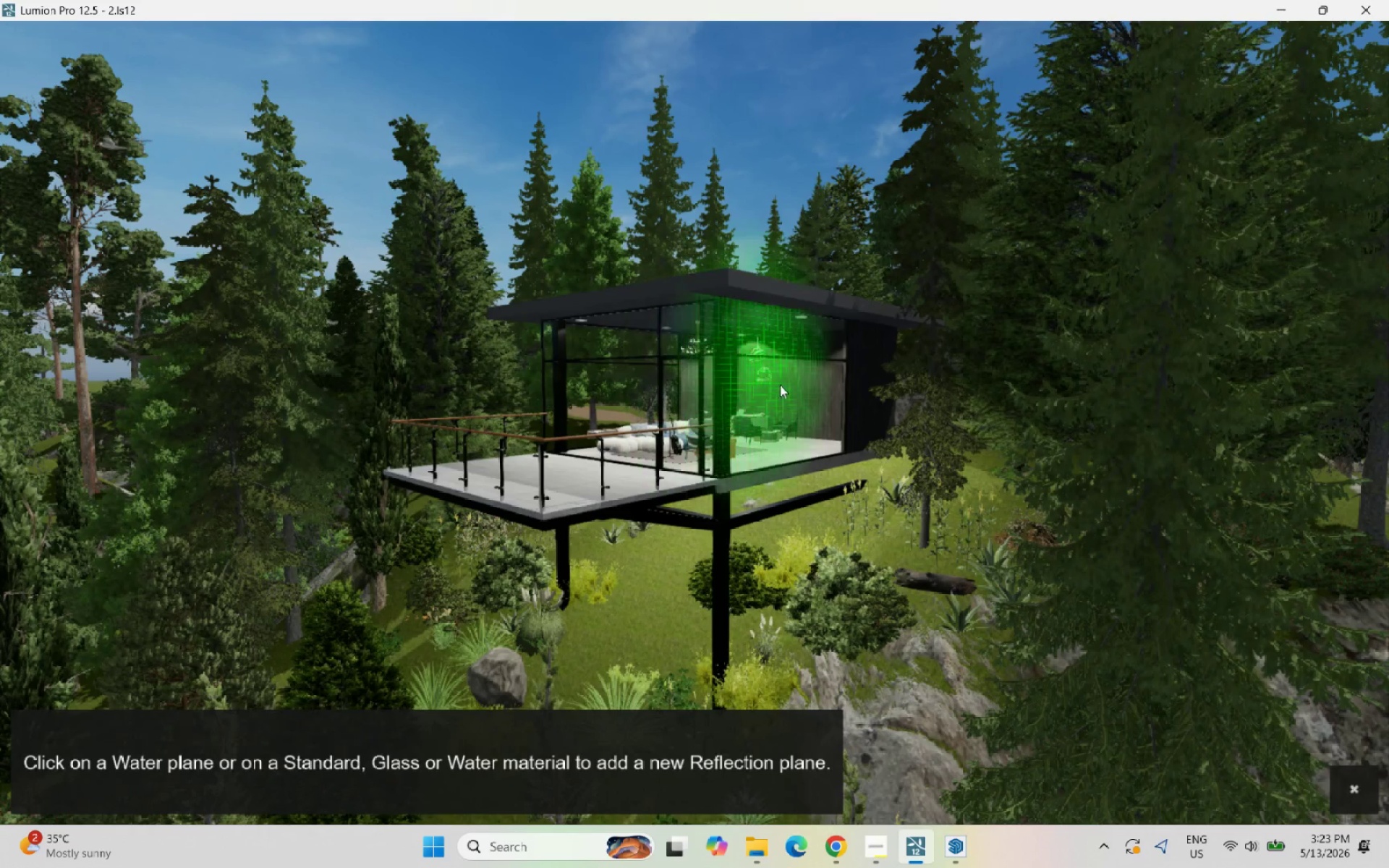 
left_click([781, 386])
 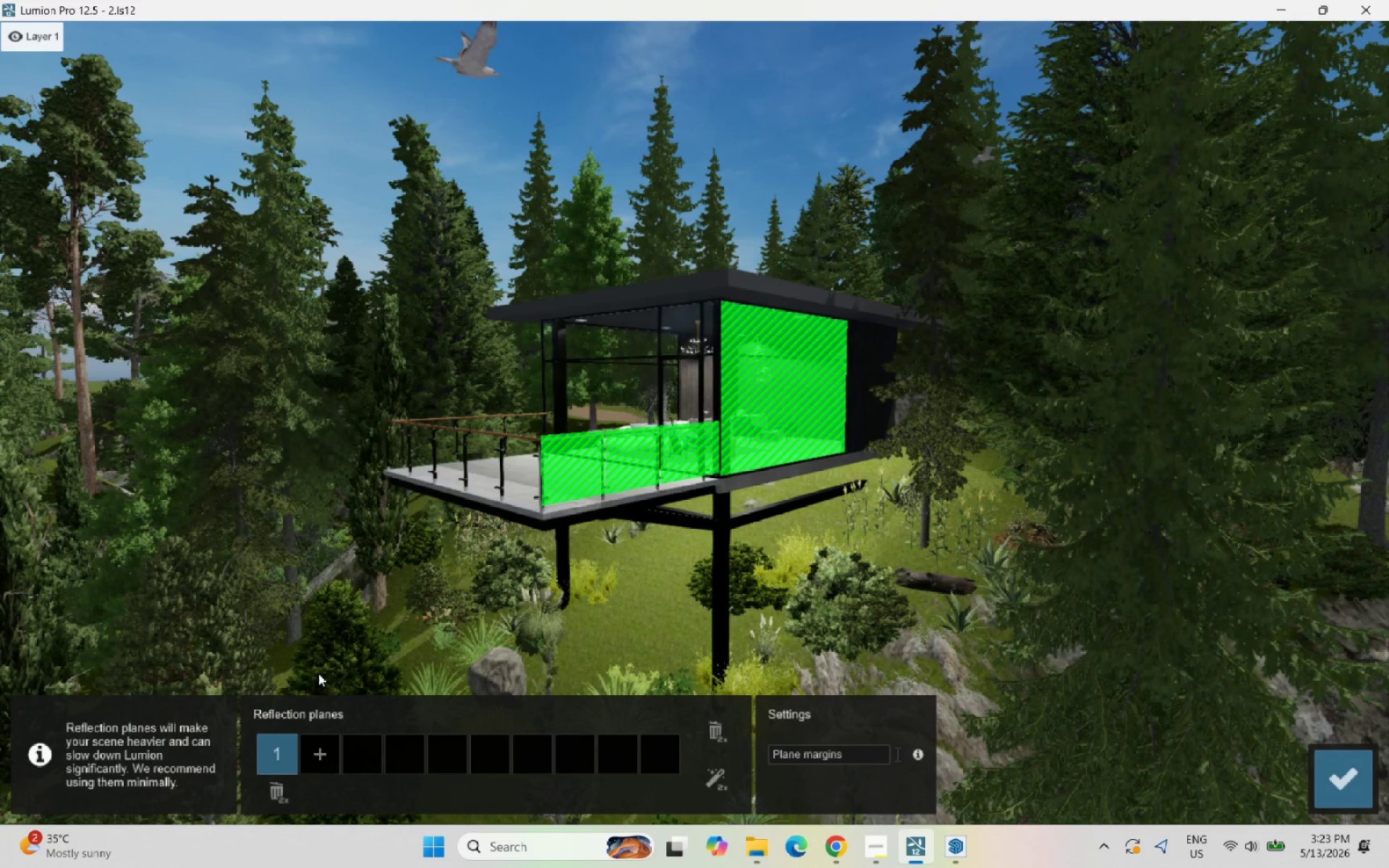 
left_click([310, 746])
 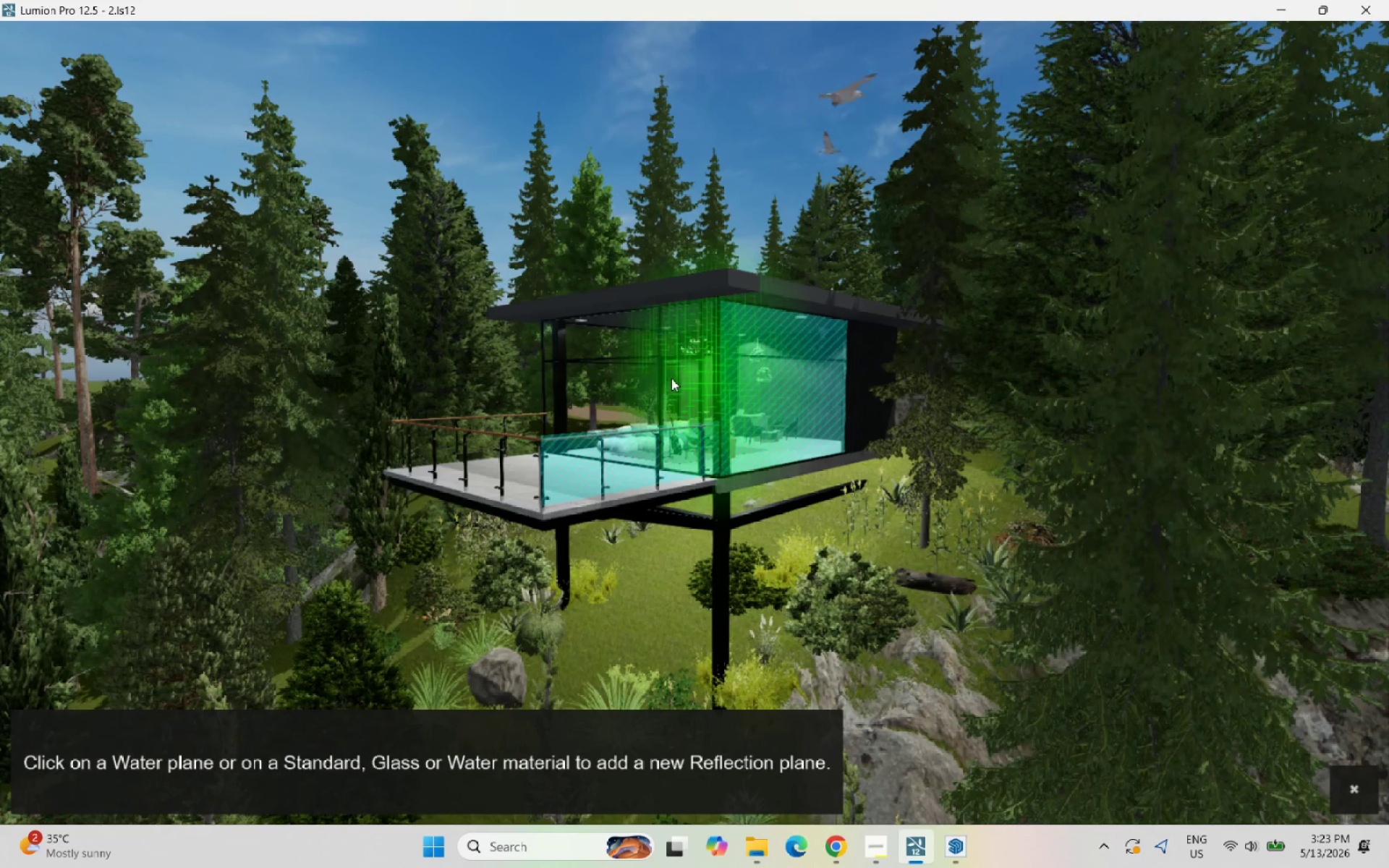 
left_click([671, 380])
 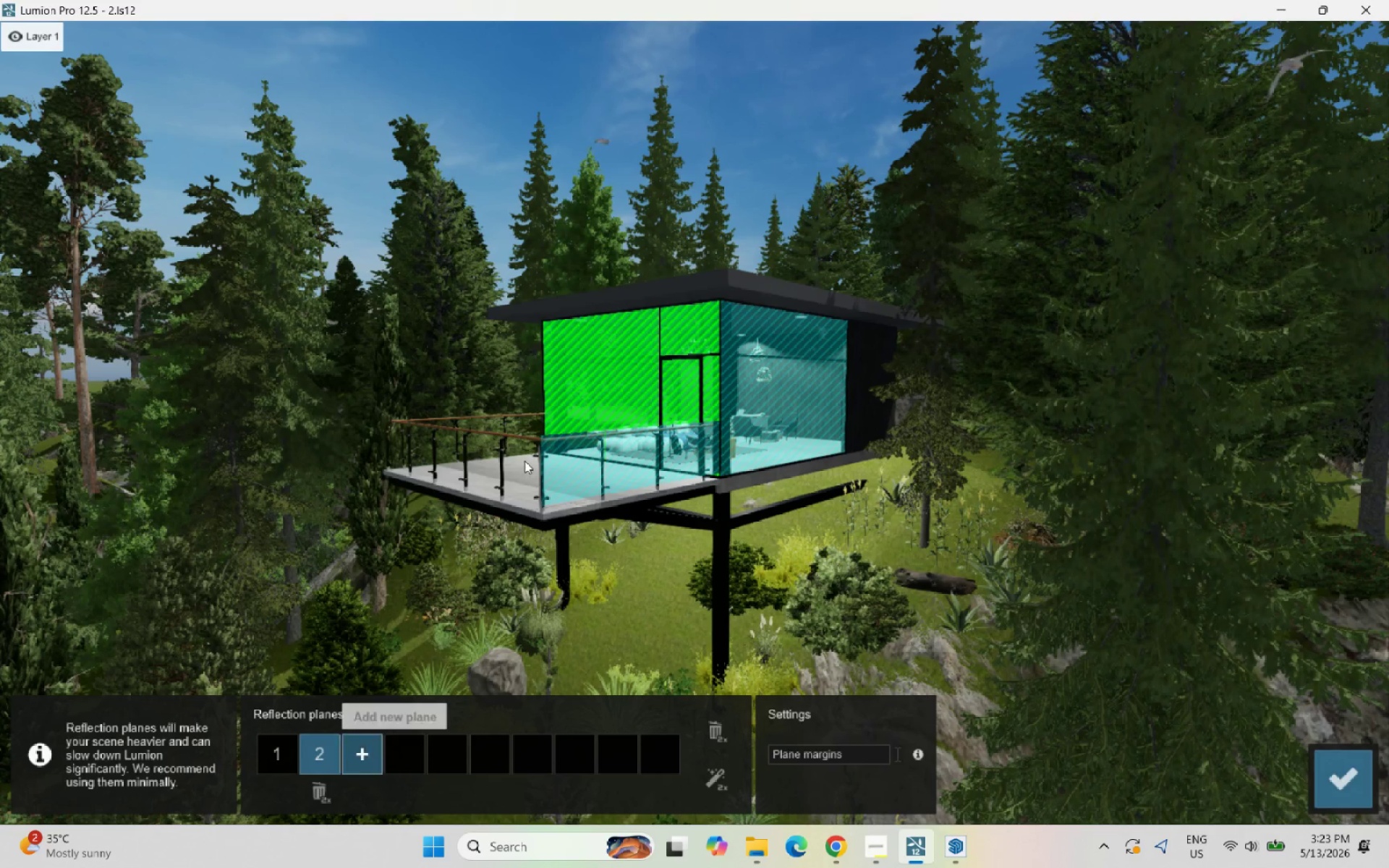 
left_click([519, 461])
 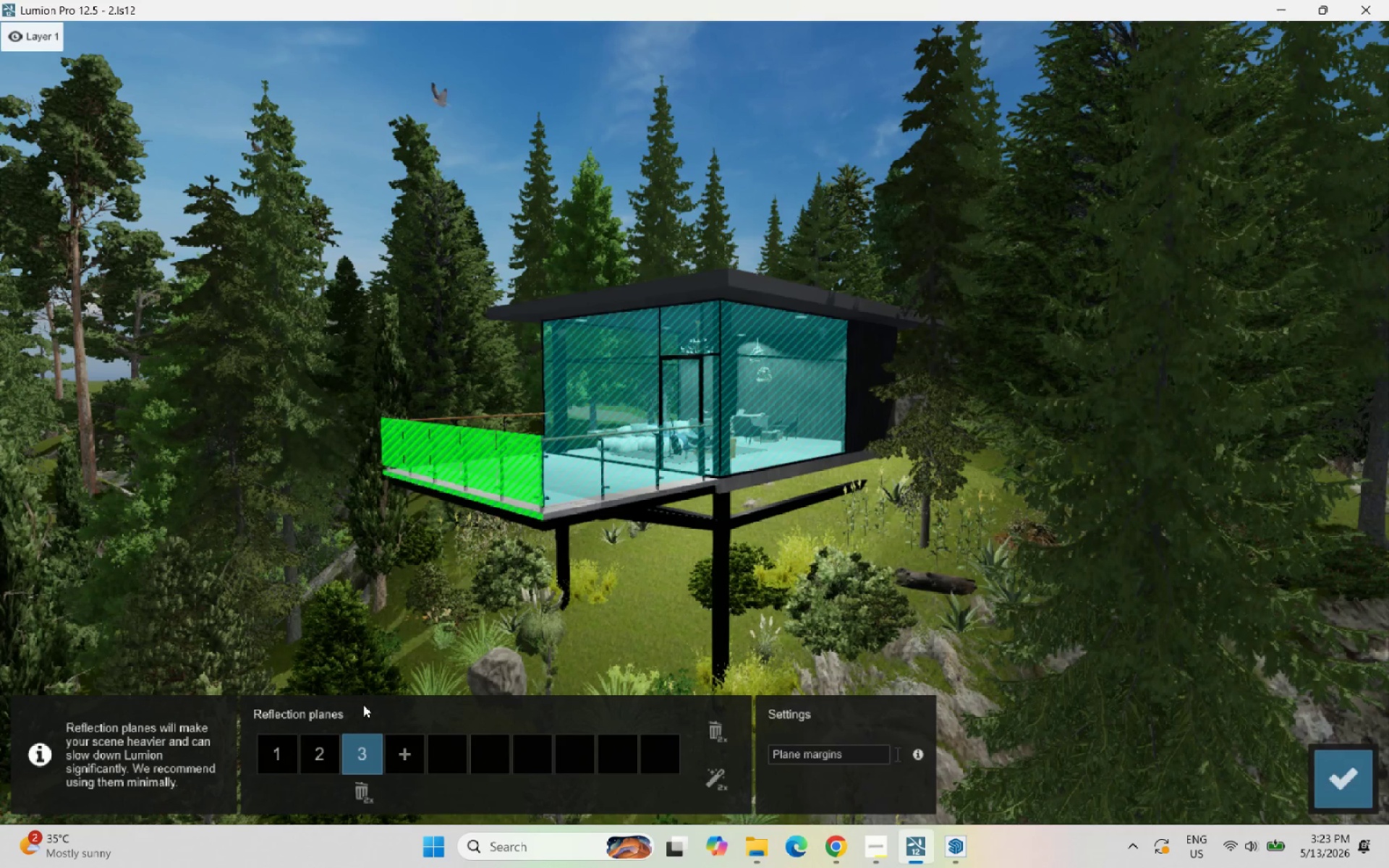 
left_click([404, 757])
 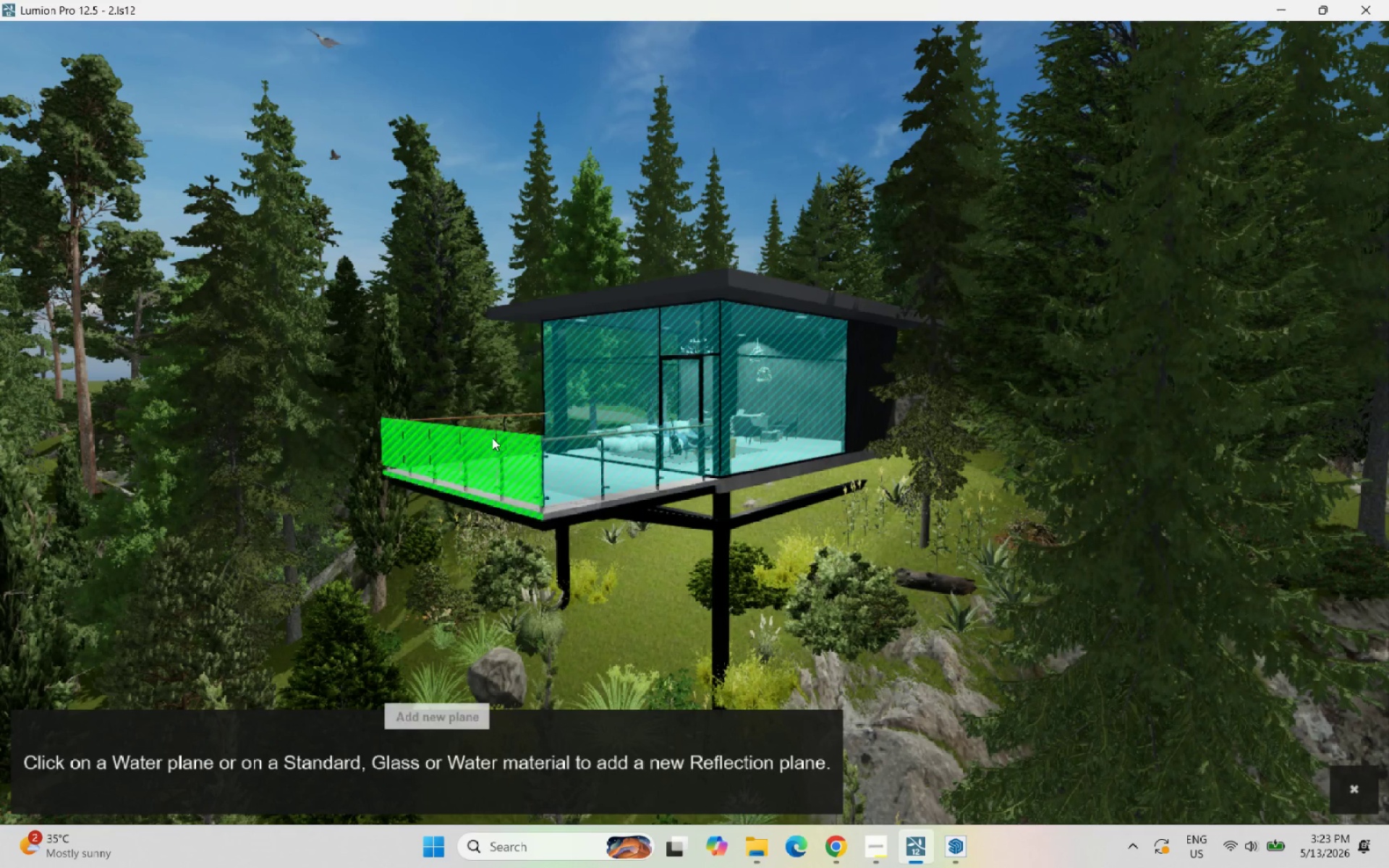 
hold_key(key=A, duration=7.08)
 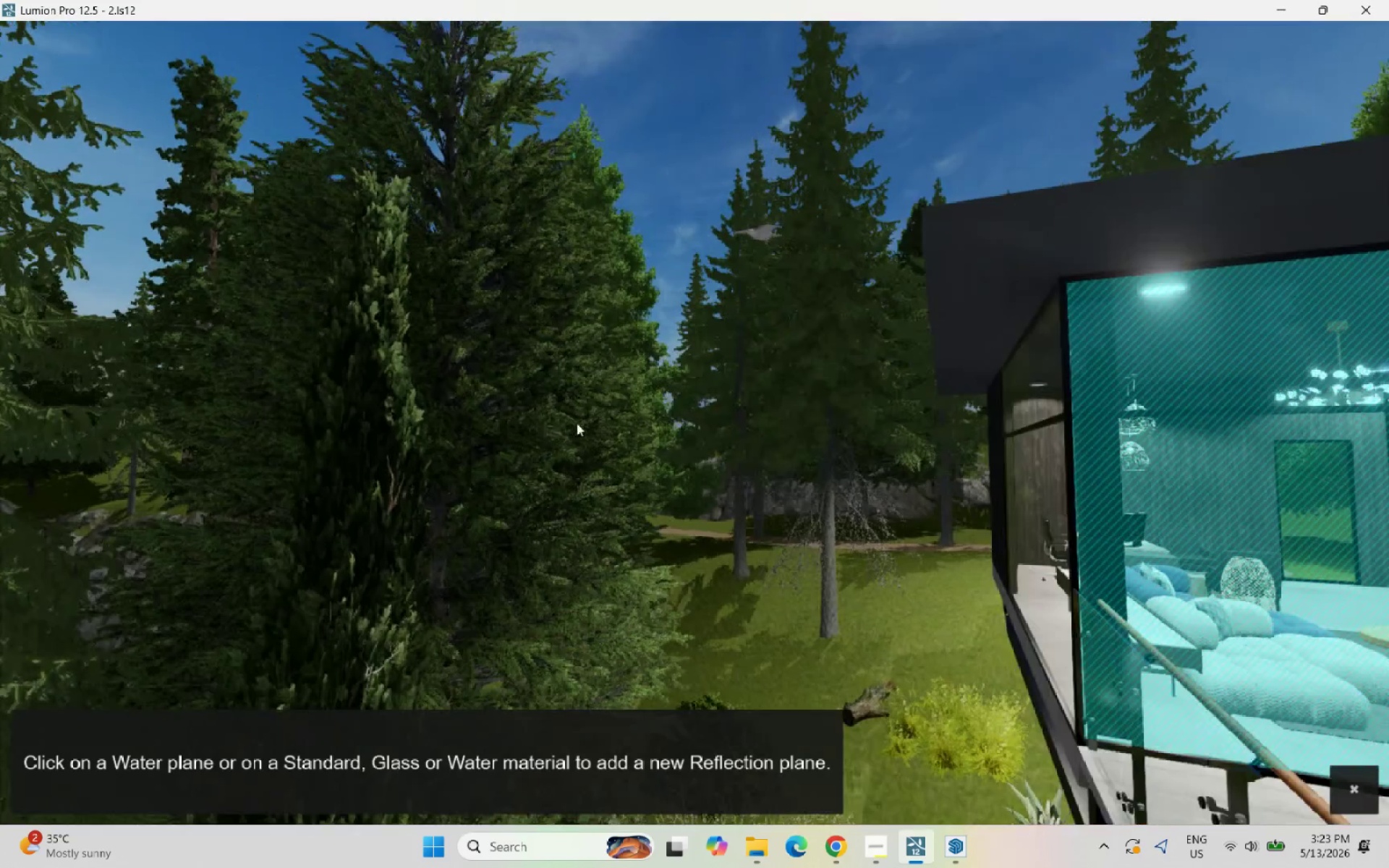 
hold_key(key=W, duration=1.52)
 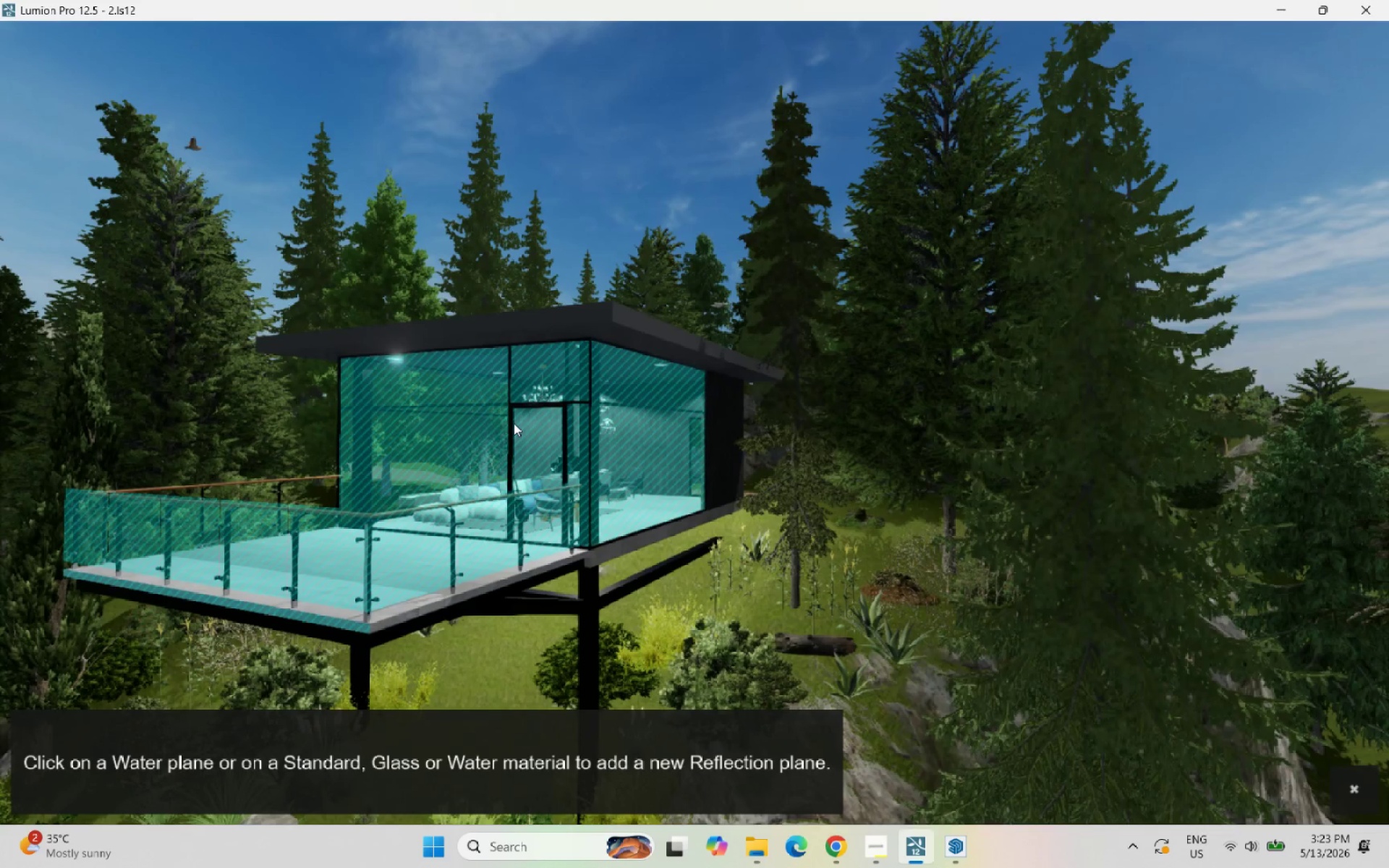 
hold_key(key=W, duration=0.36)
 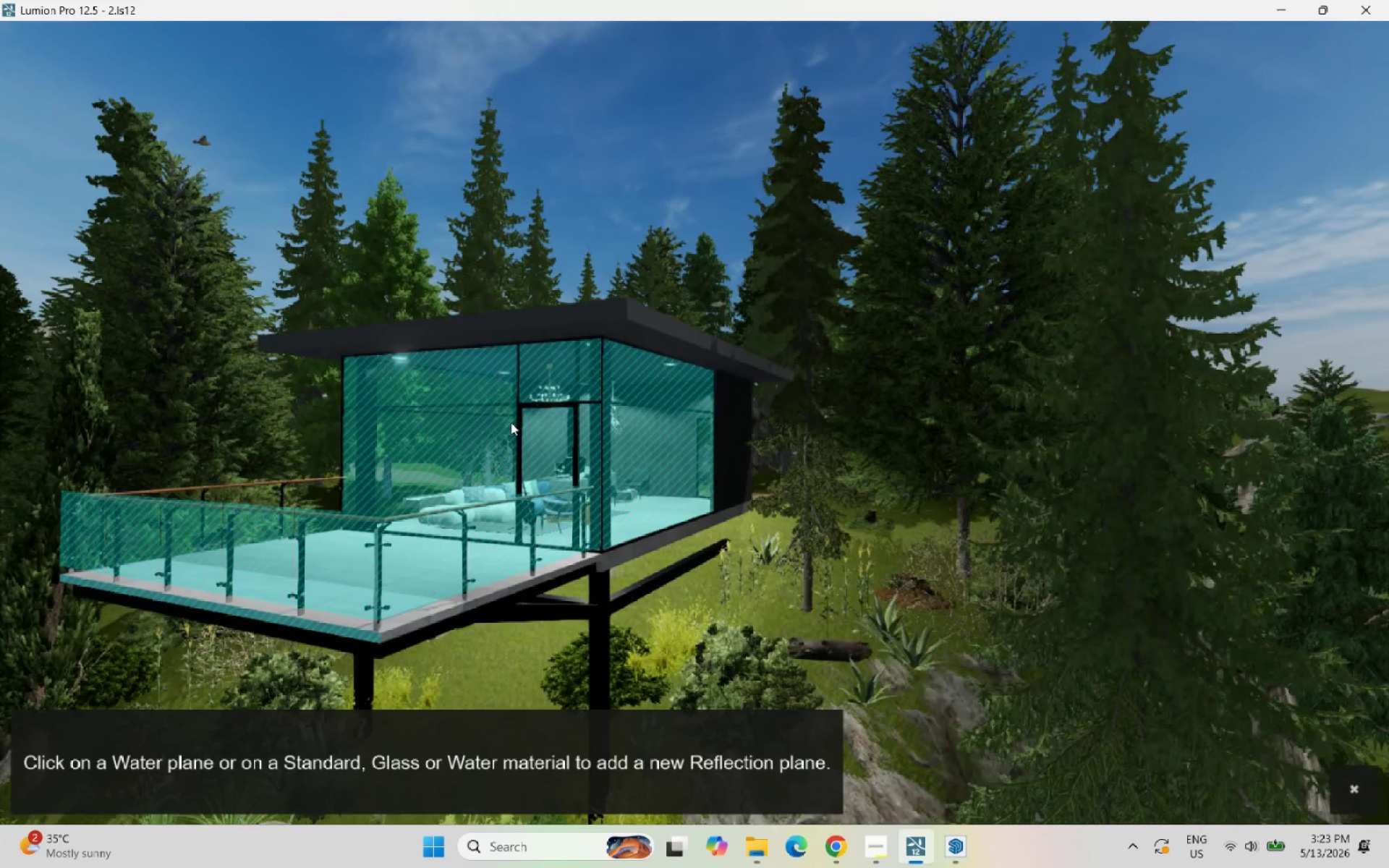 
scroll: coordinate [514, 422], scroll_direction: up, amount: 10.0
 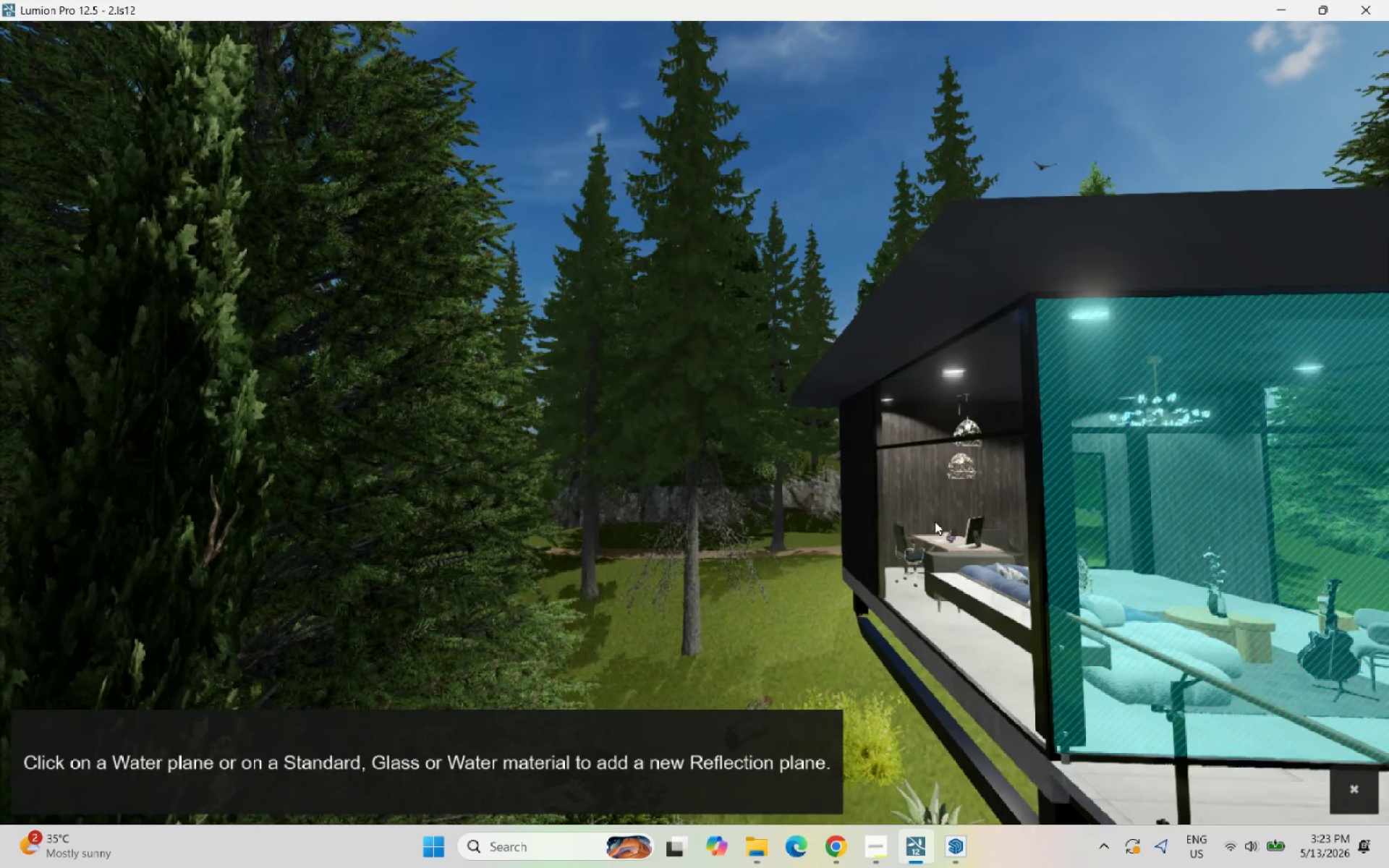 
left_click([935, 522])
 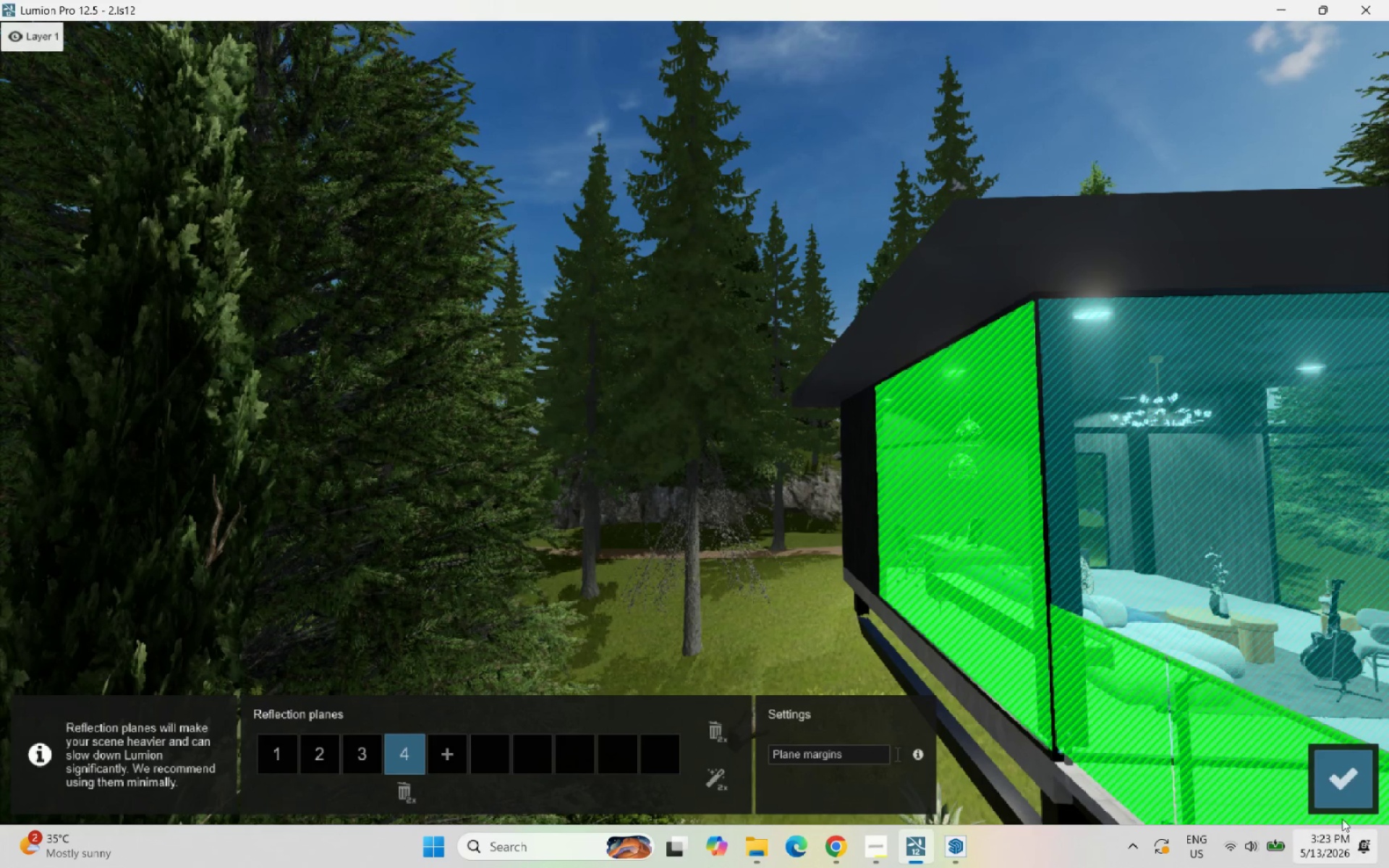 
left_click([1342, 780])
 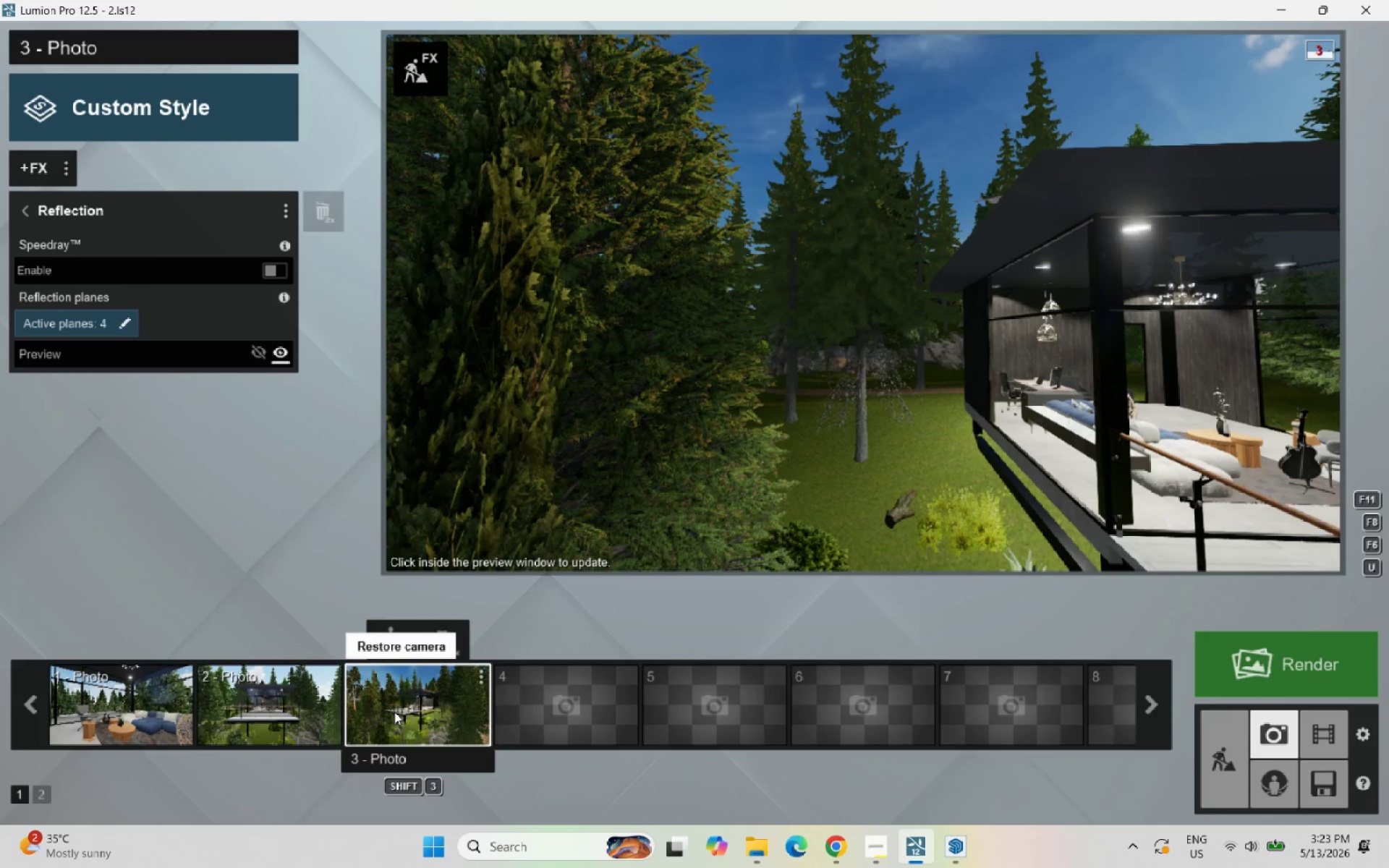 
wait(5.41)
 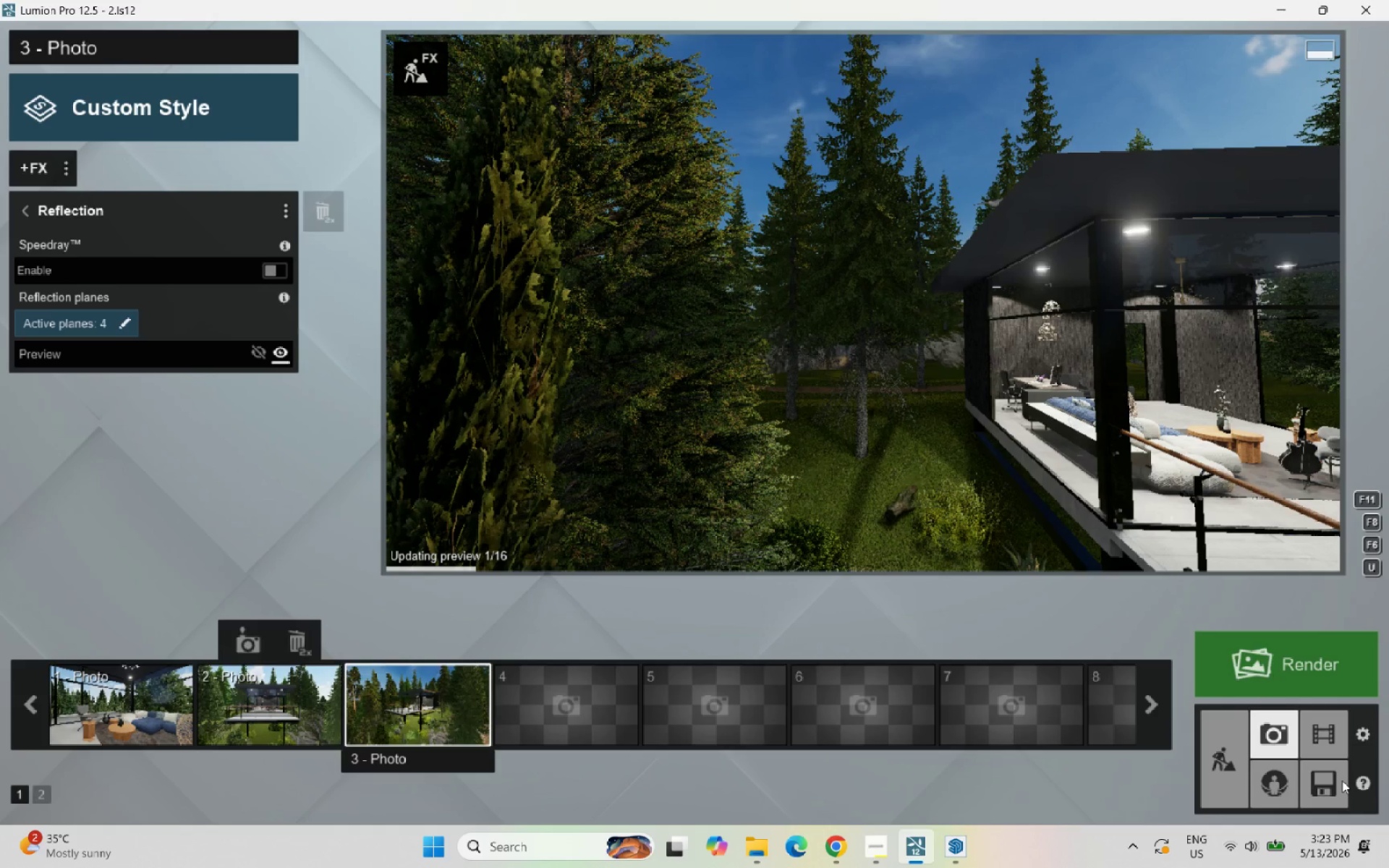 
left_click([394, 712])
 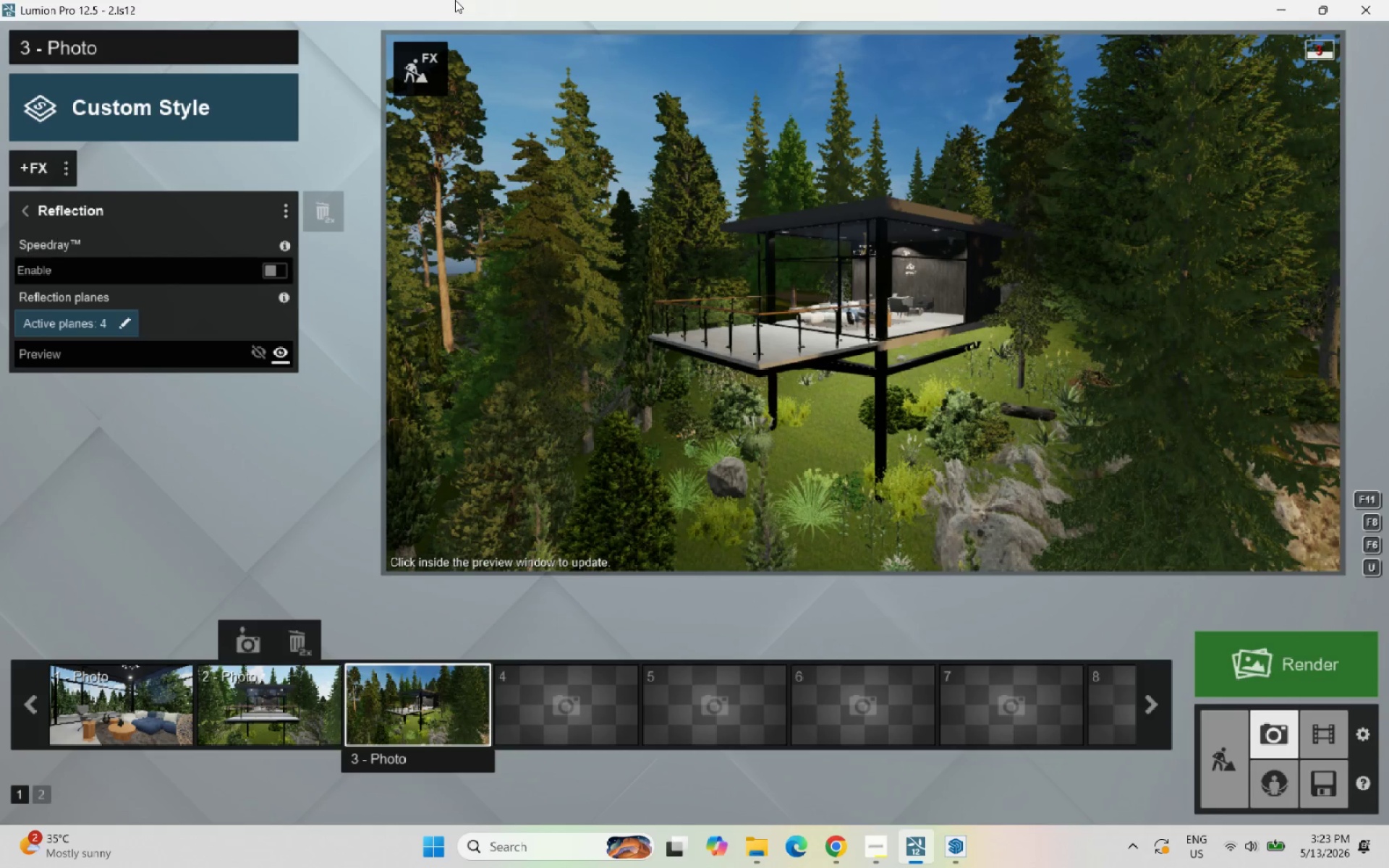 
wait(5.08)
 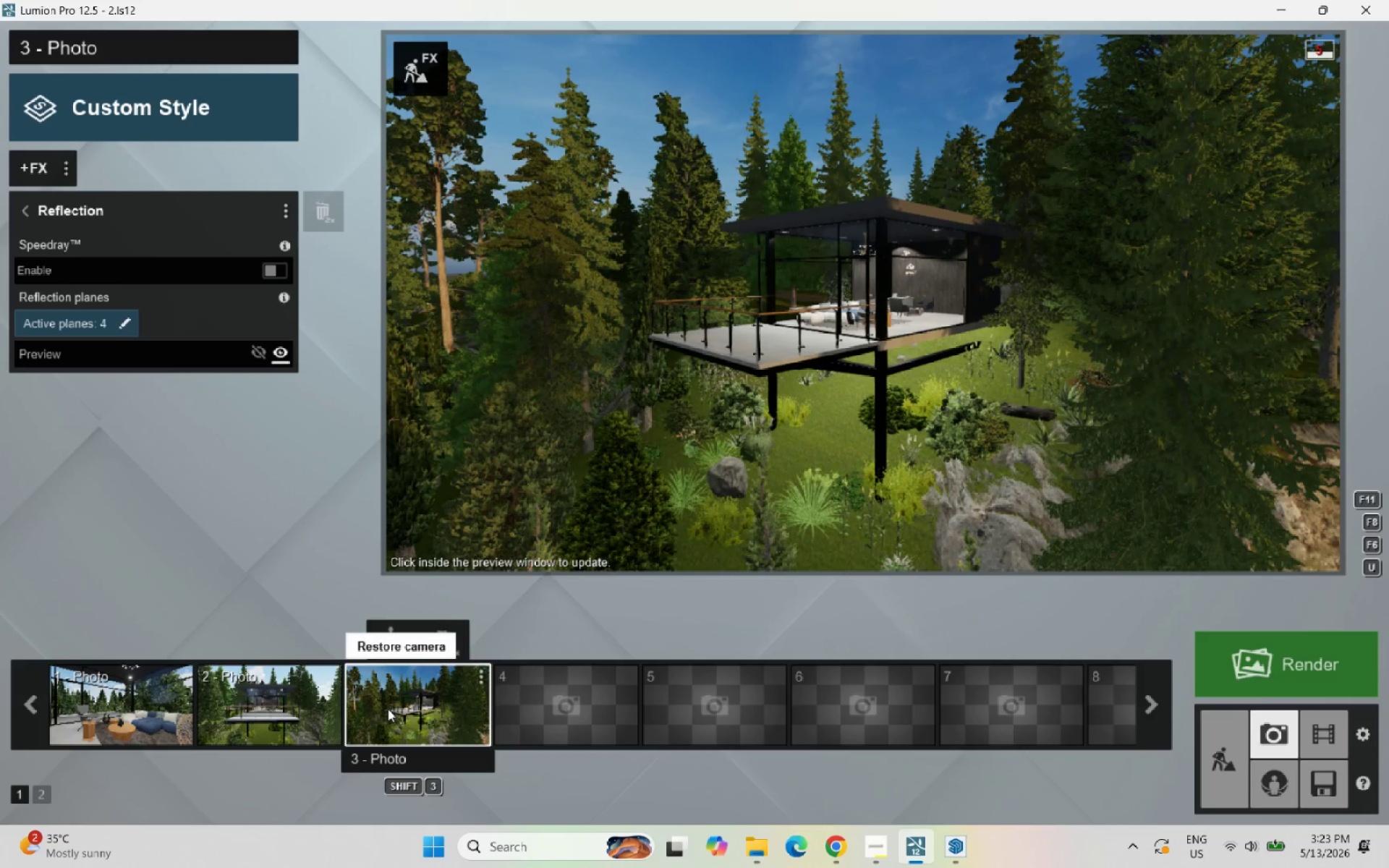 
left_click([32, 205])
 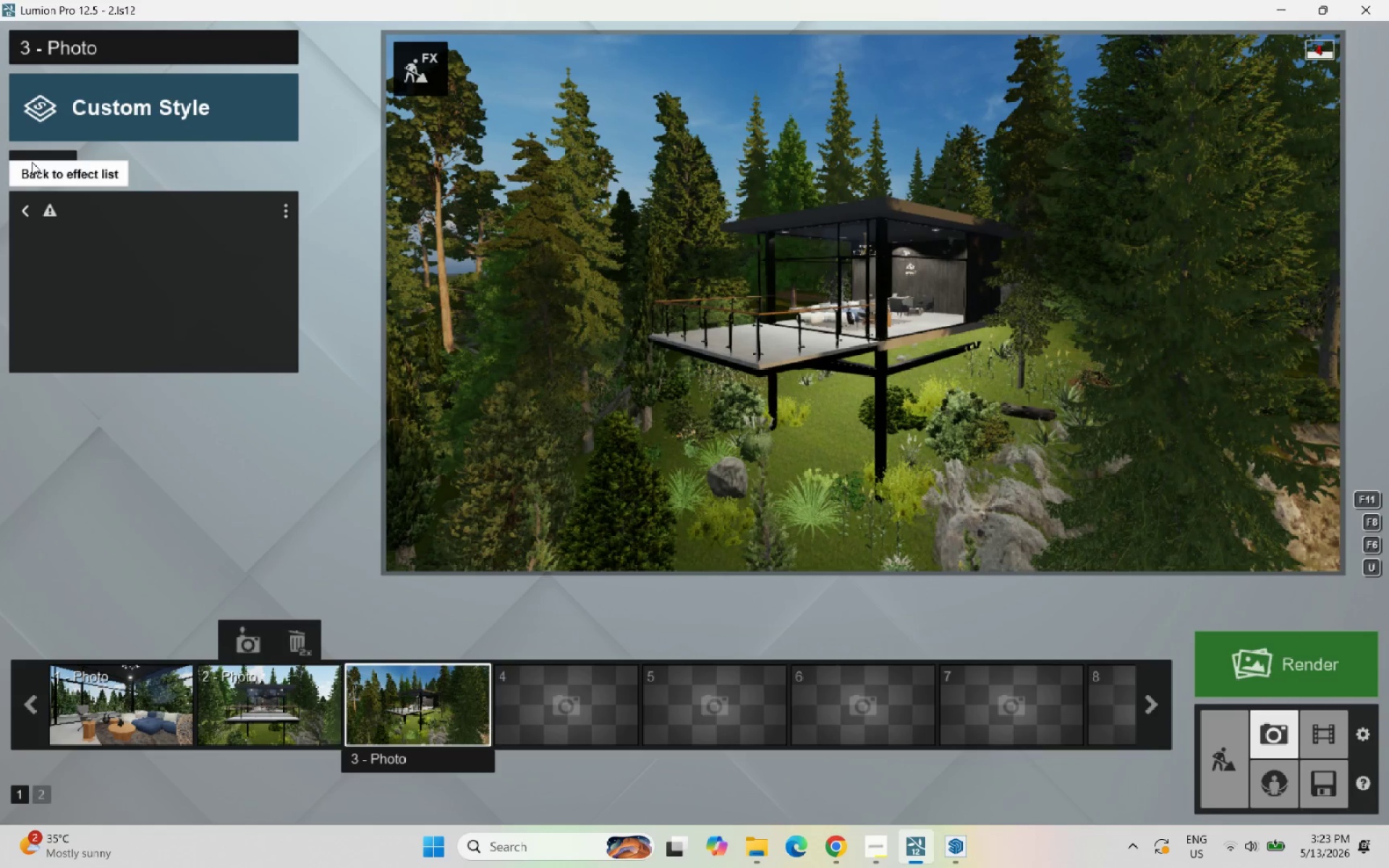 
left_click([35, 164])
 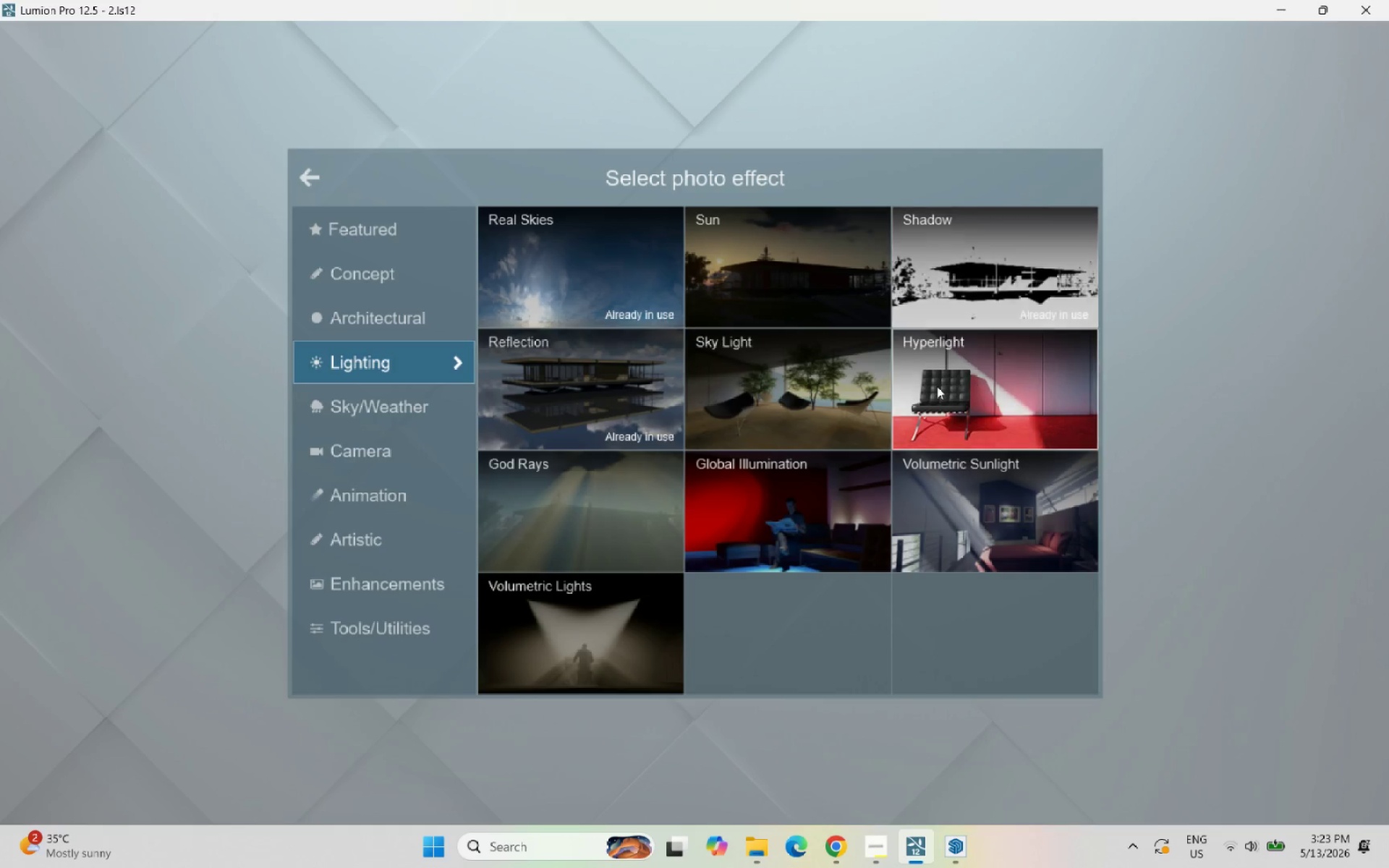 
left_click_drag(start_coordinate=[949, 378], to_coordinate=[38, 169])
 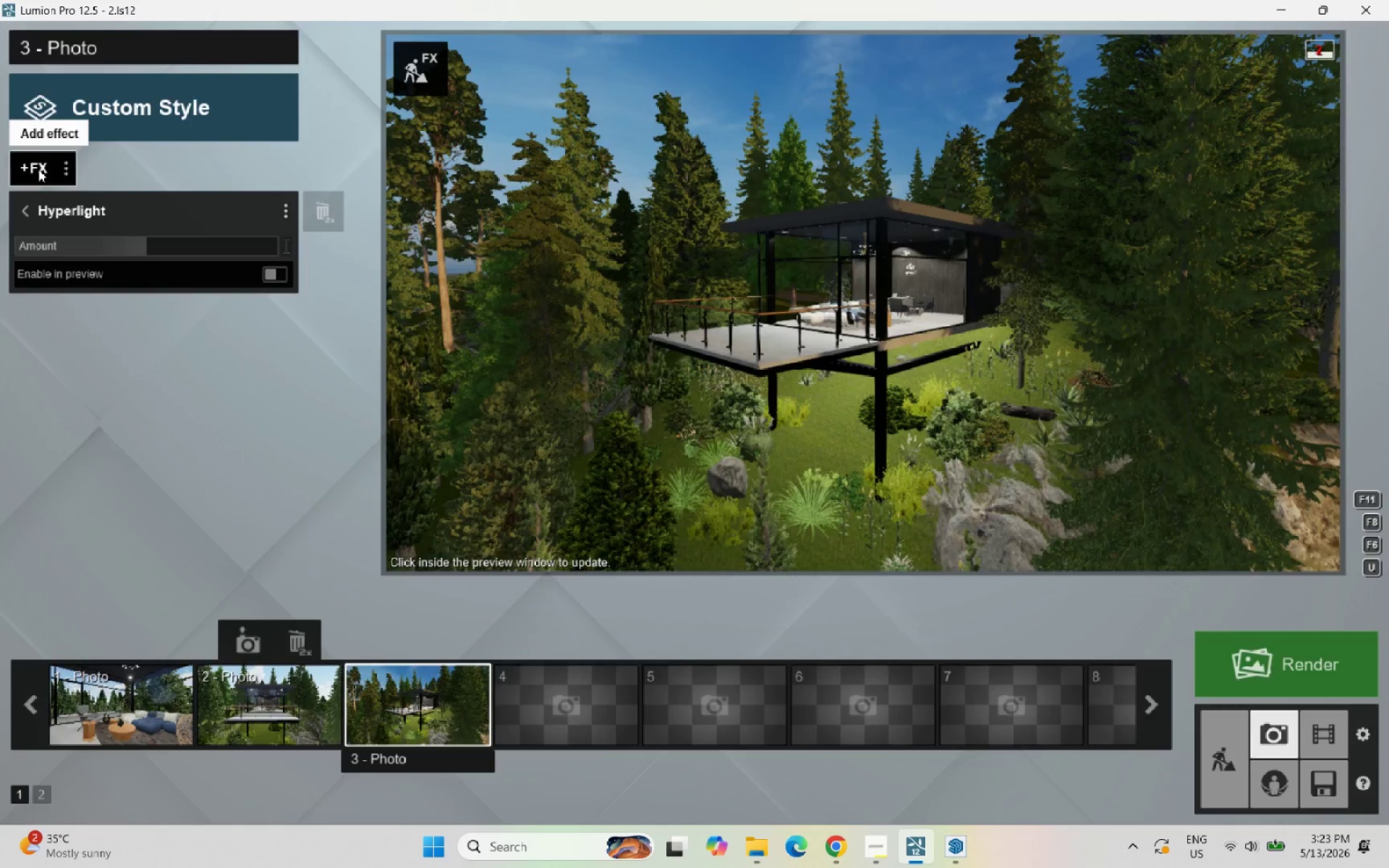 
left_click([38, 169])
 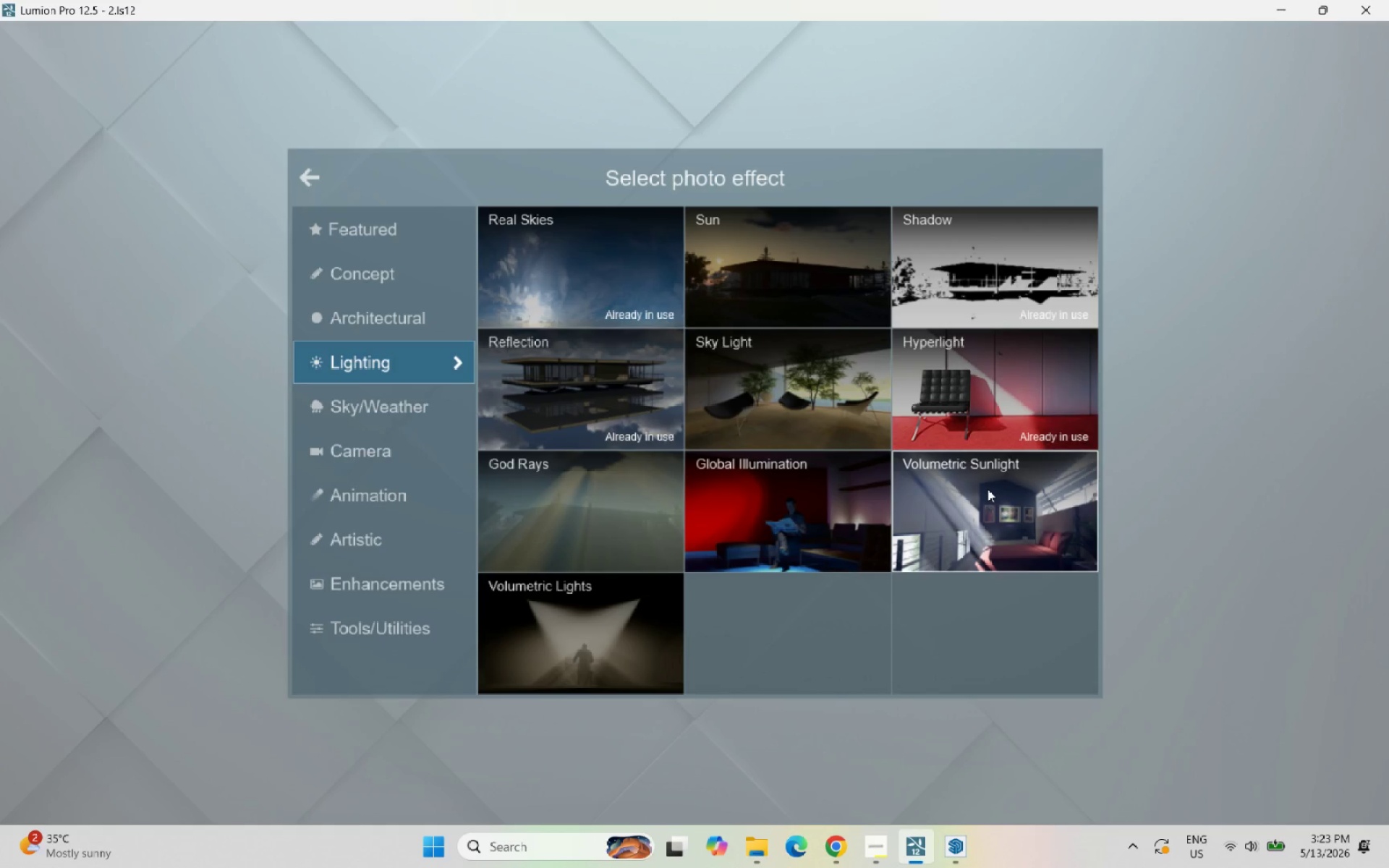 
wait(7.19)
 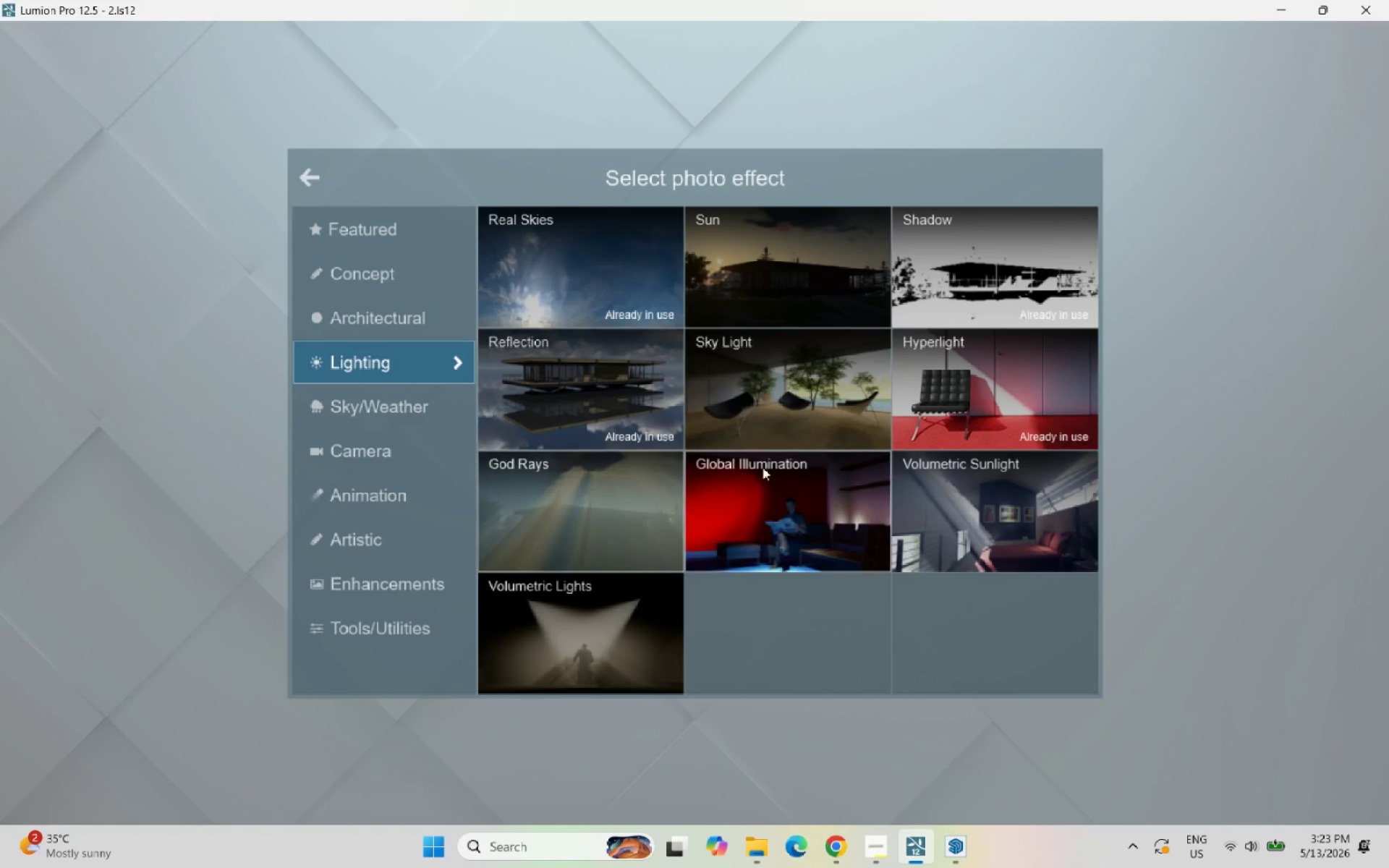 
left_click([885, 841])